 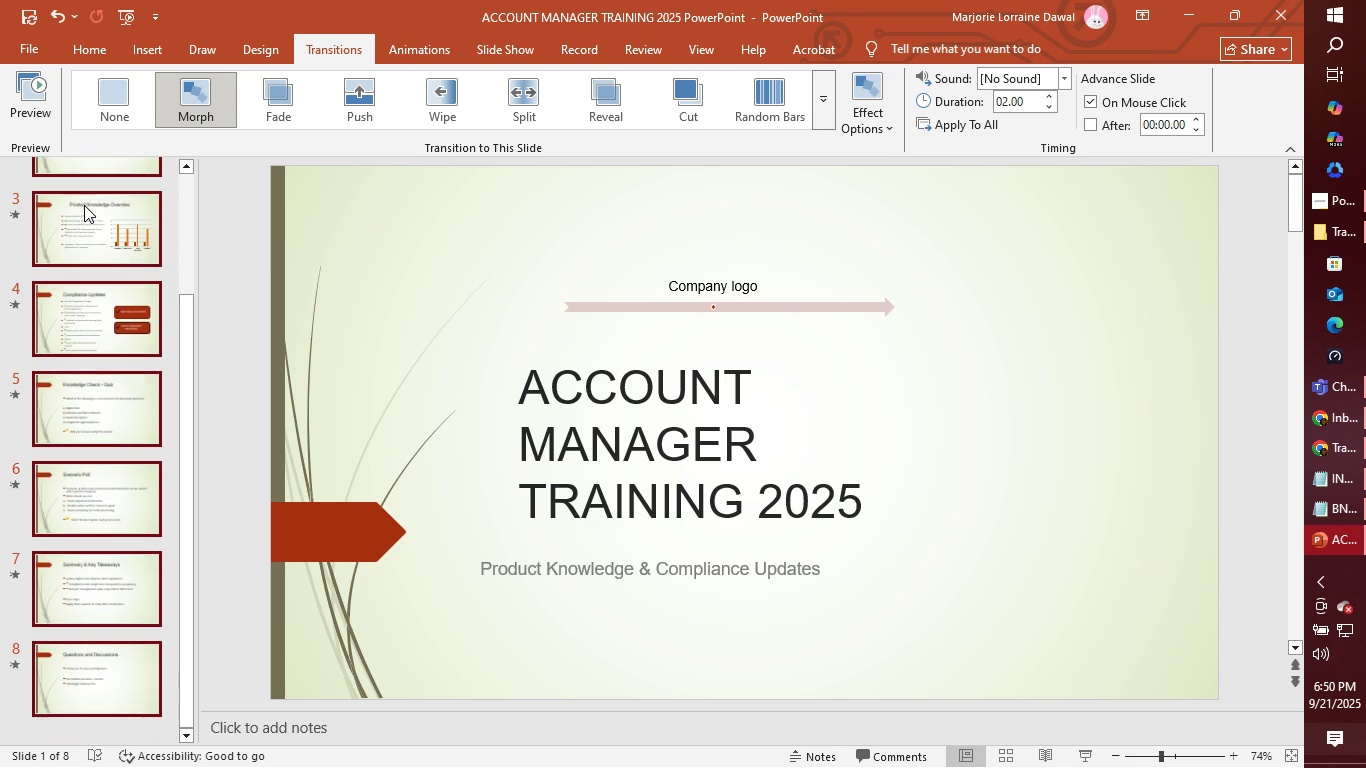 
left_click([45, 94])
 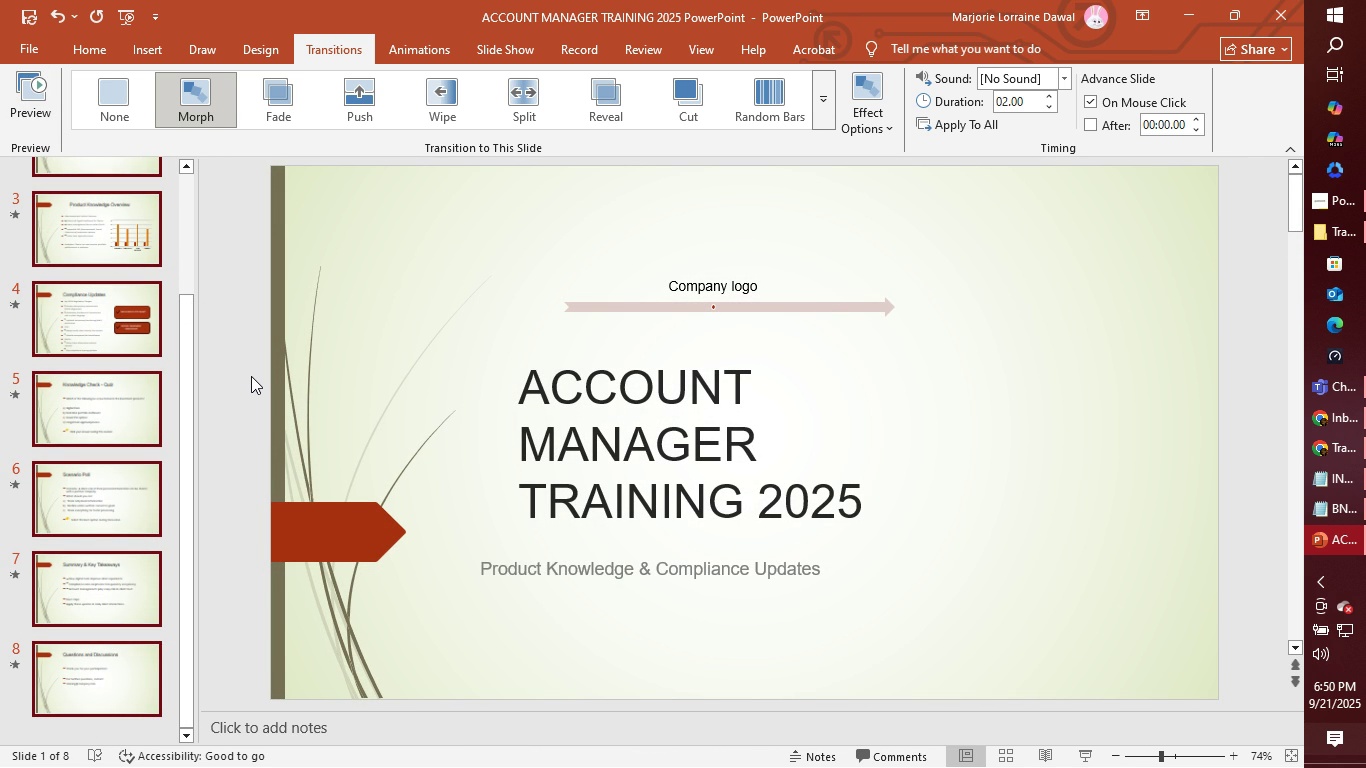 
wait(13.38)
 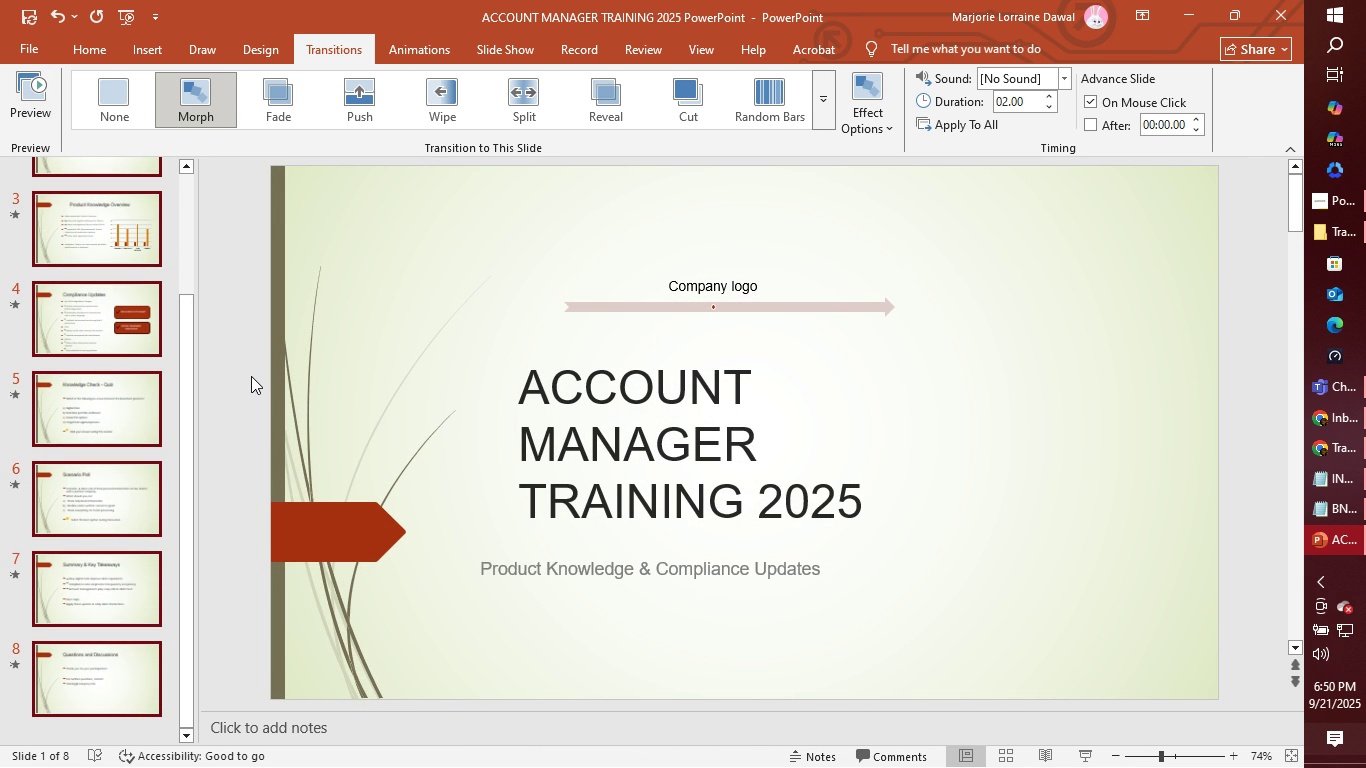 
mouse_move([255, 113])
 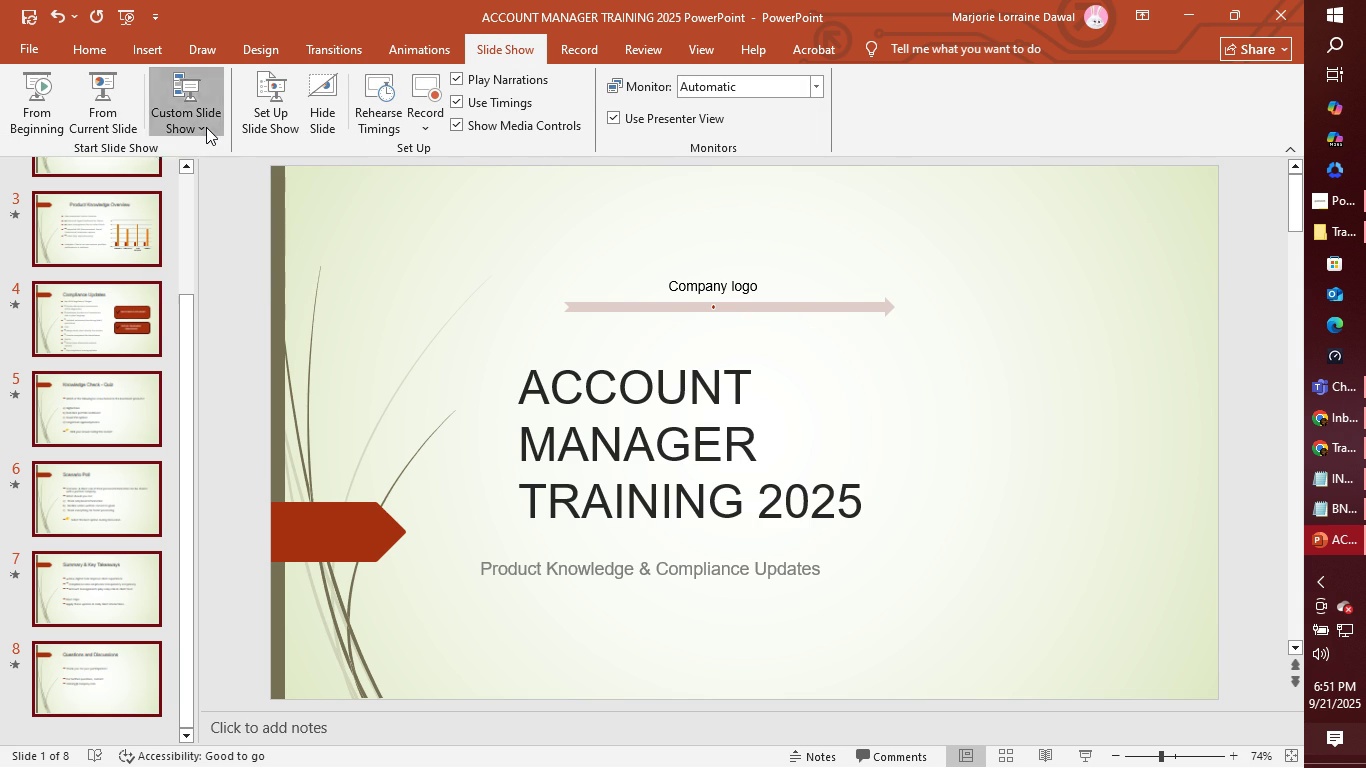 
left_click([206, 127])
 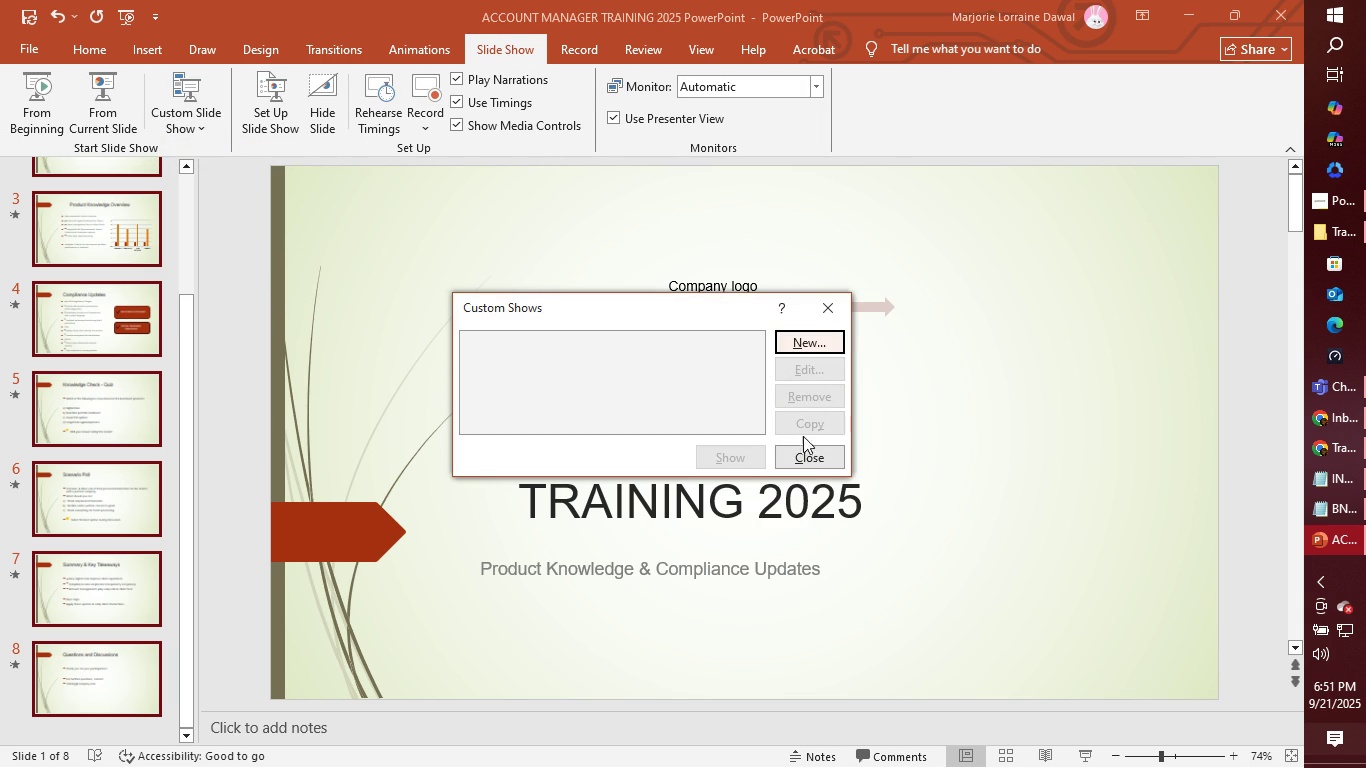 
left_click([819, 306])
 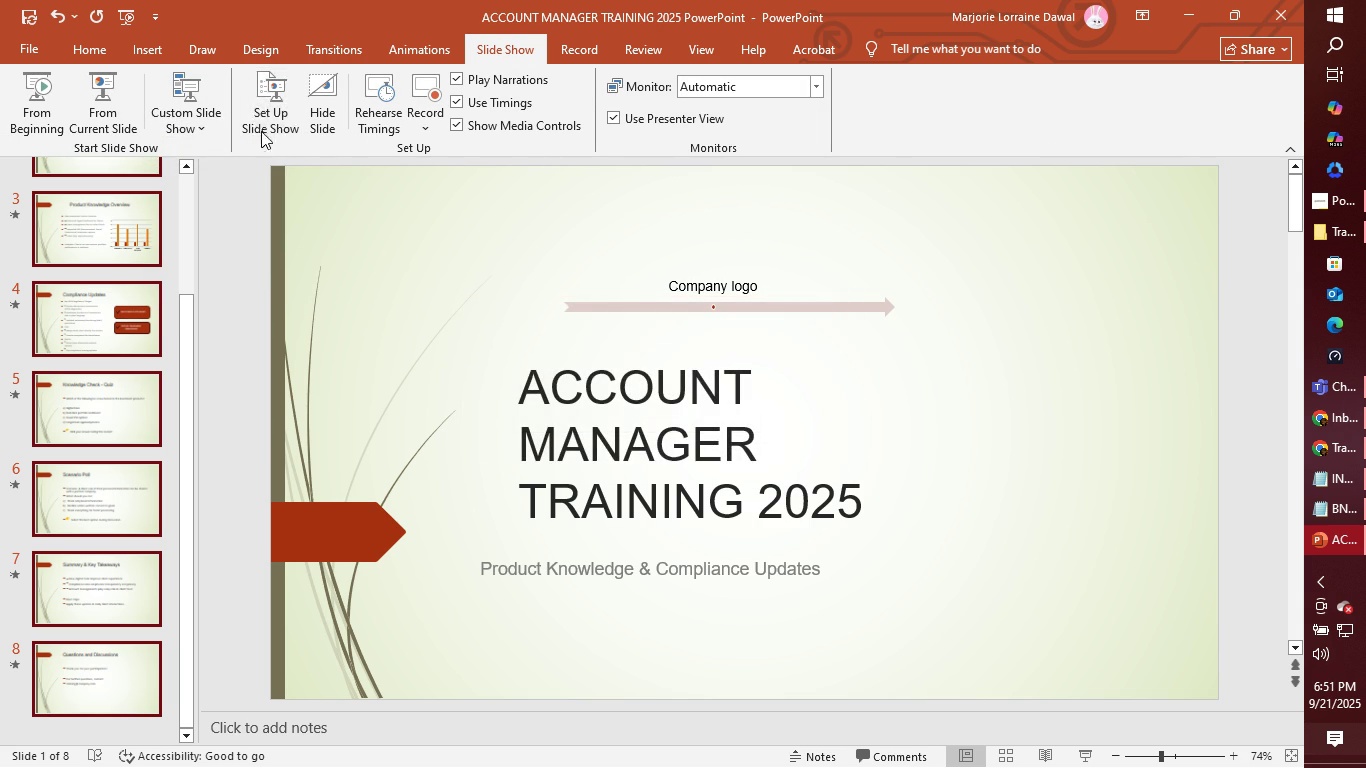 
left_click([268, 117])
 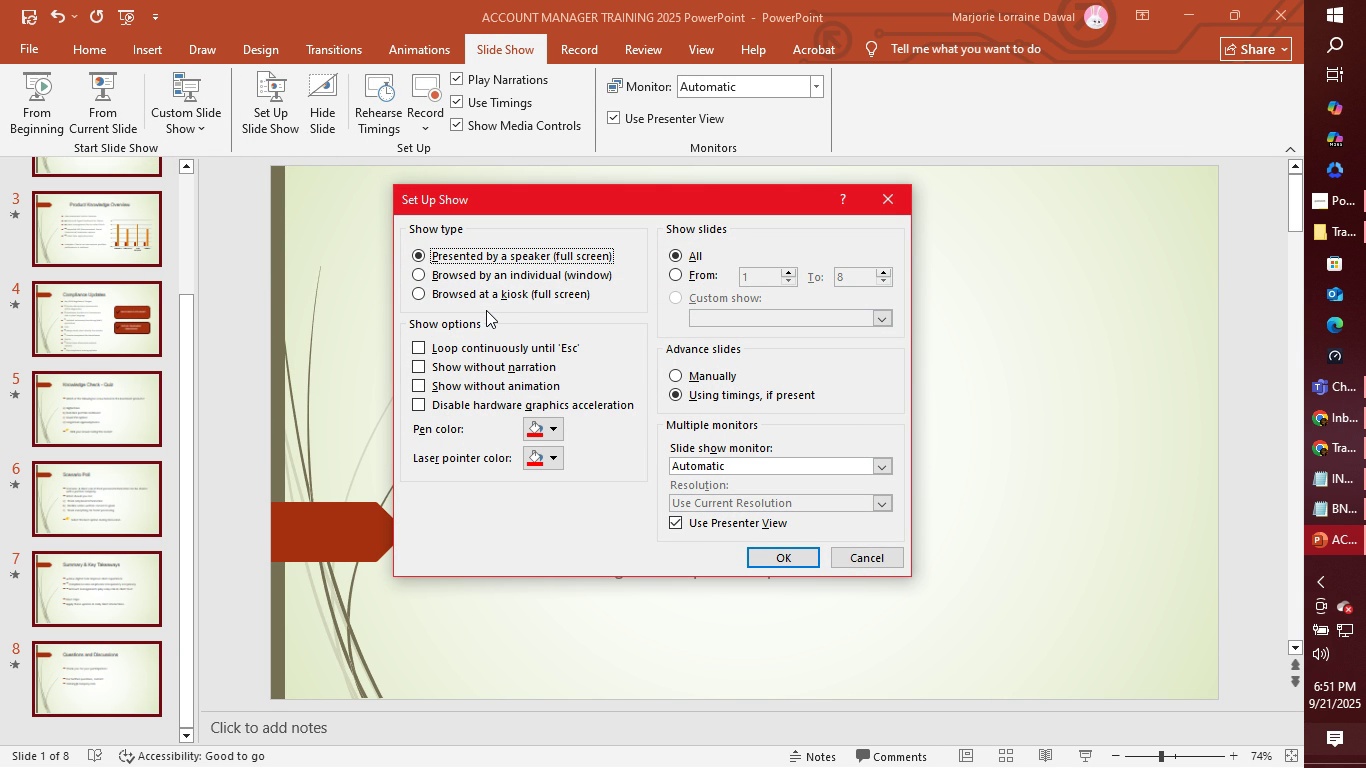 
wait(13.25)
 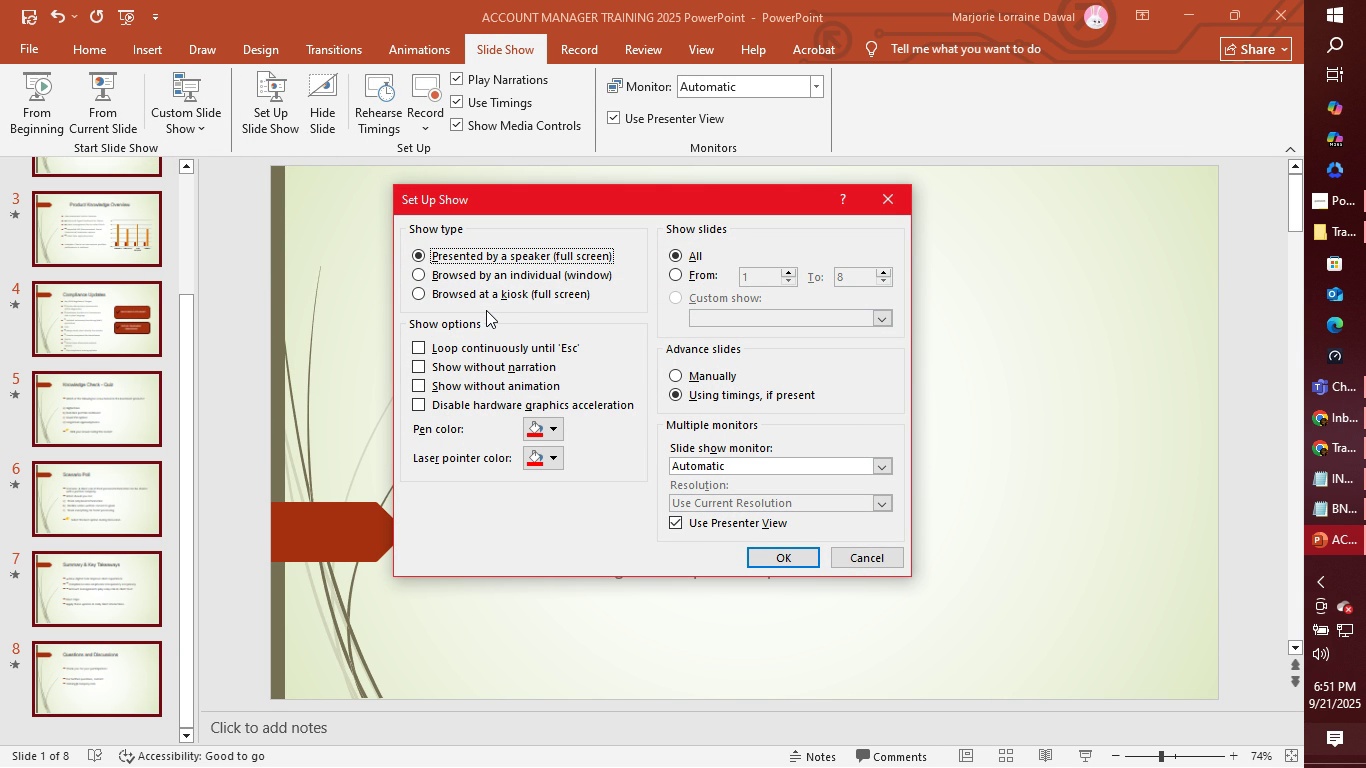 
left_click([420, 274])
 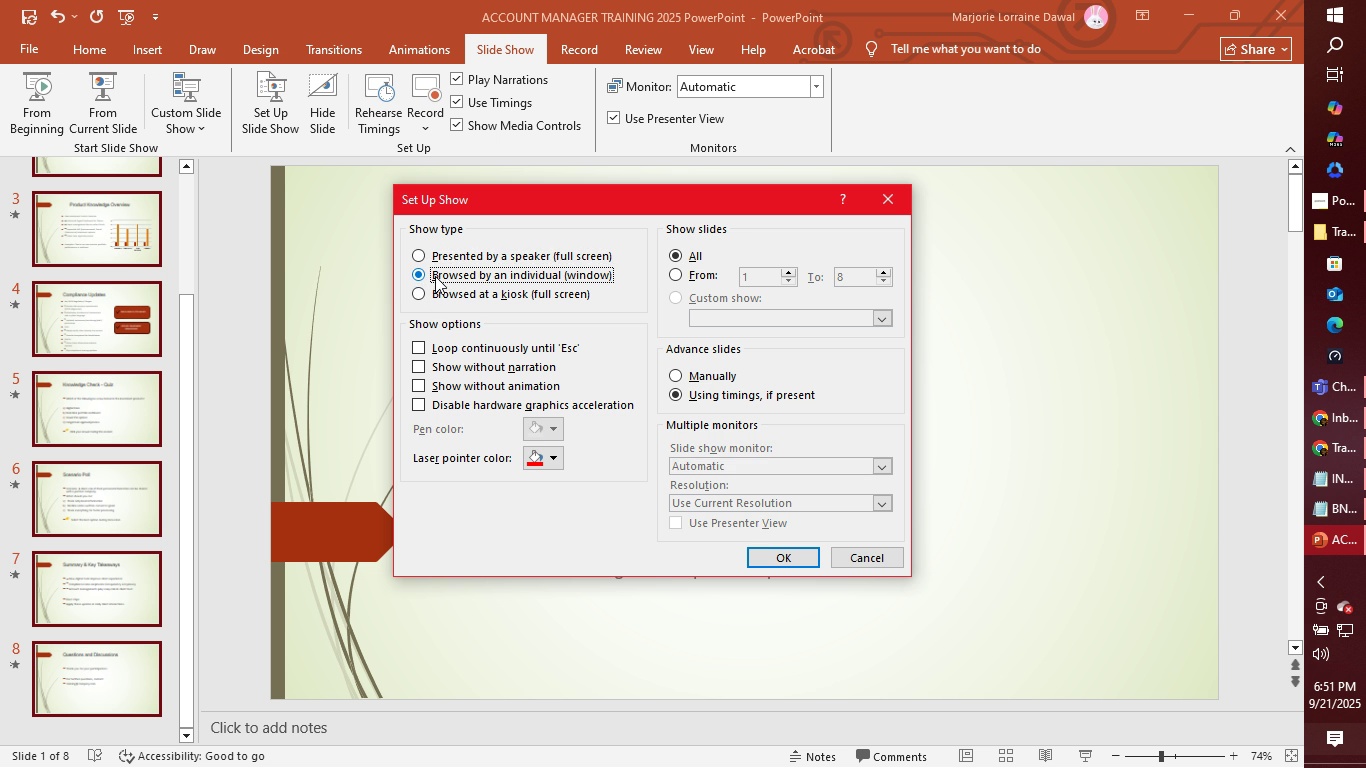 
left_click([416, 250])
 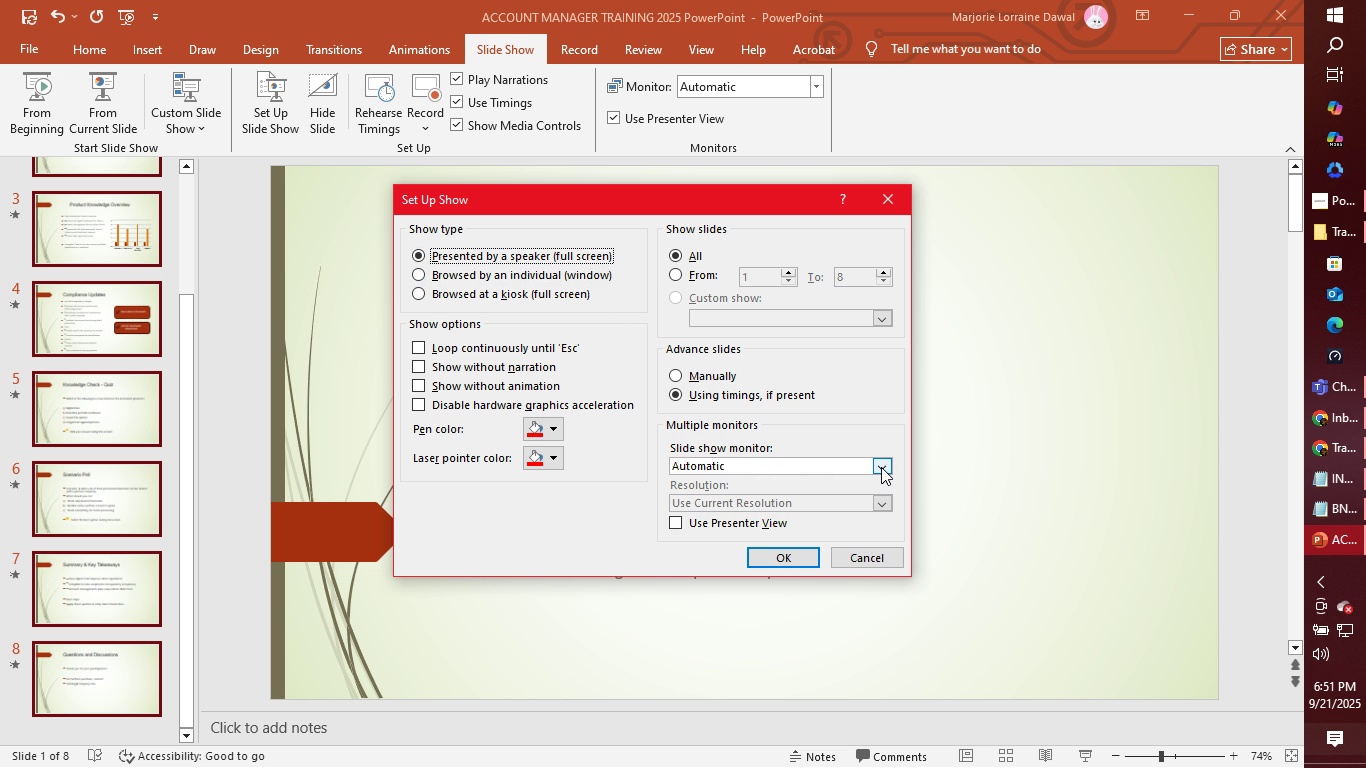 
wait(5.07)
 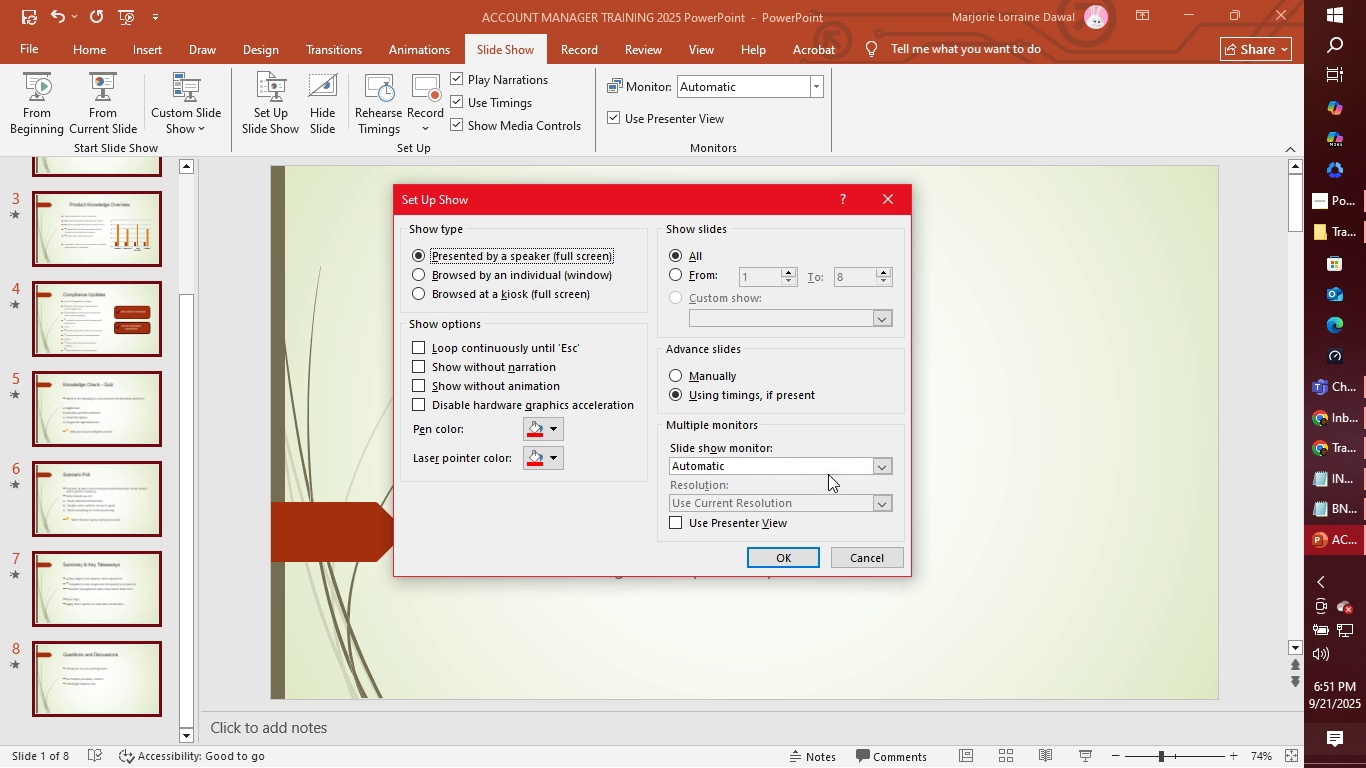 
left_click([671, 525])
 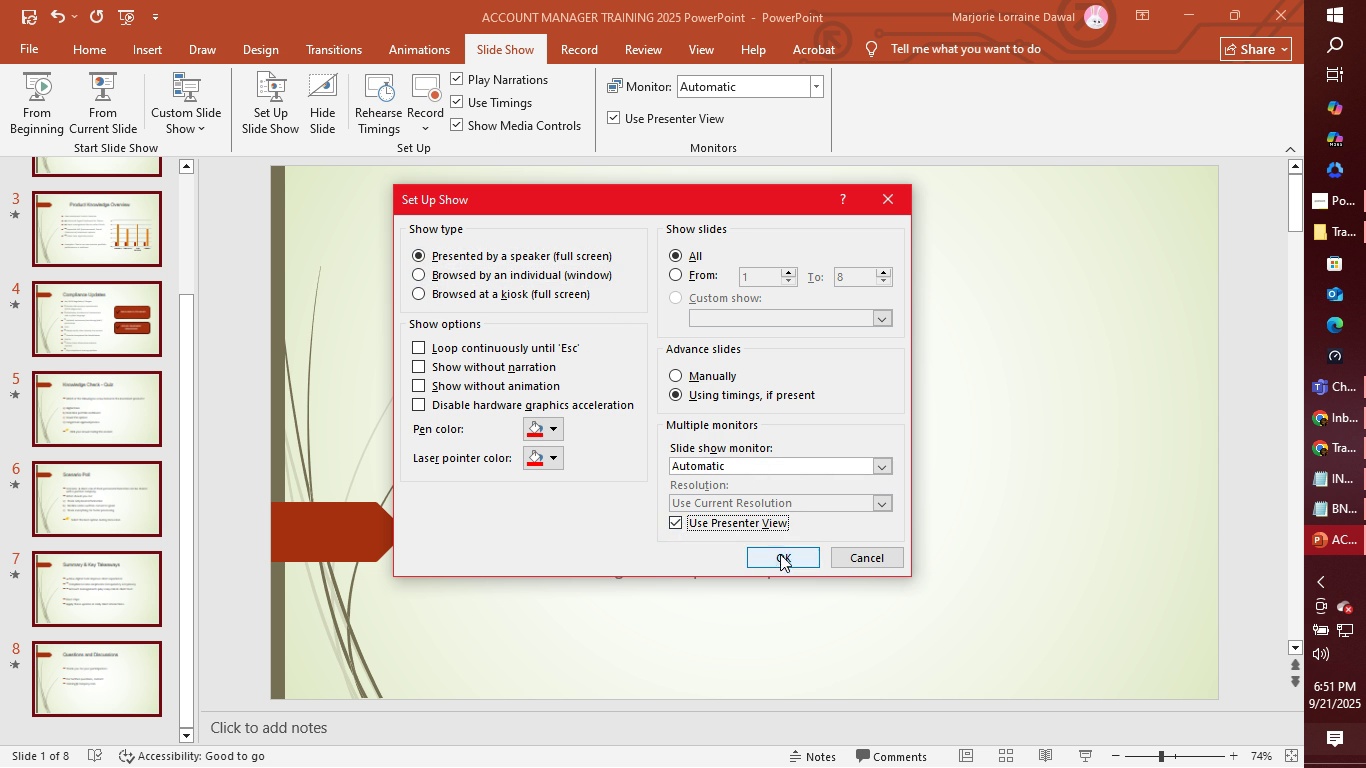 
left_click([780, 554])
 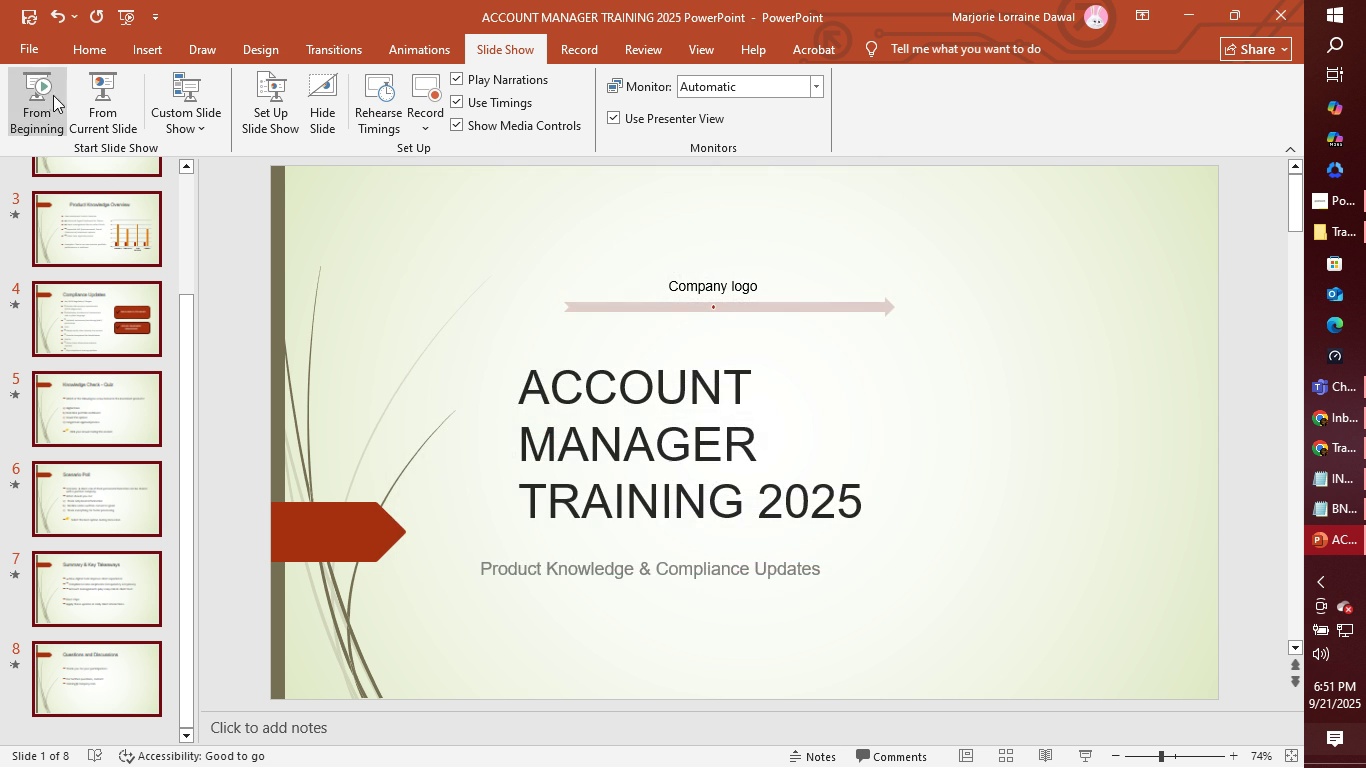 
left_click([48, 96])
 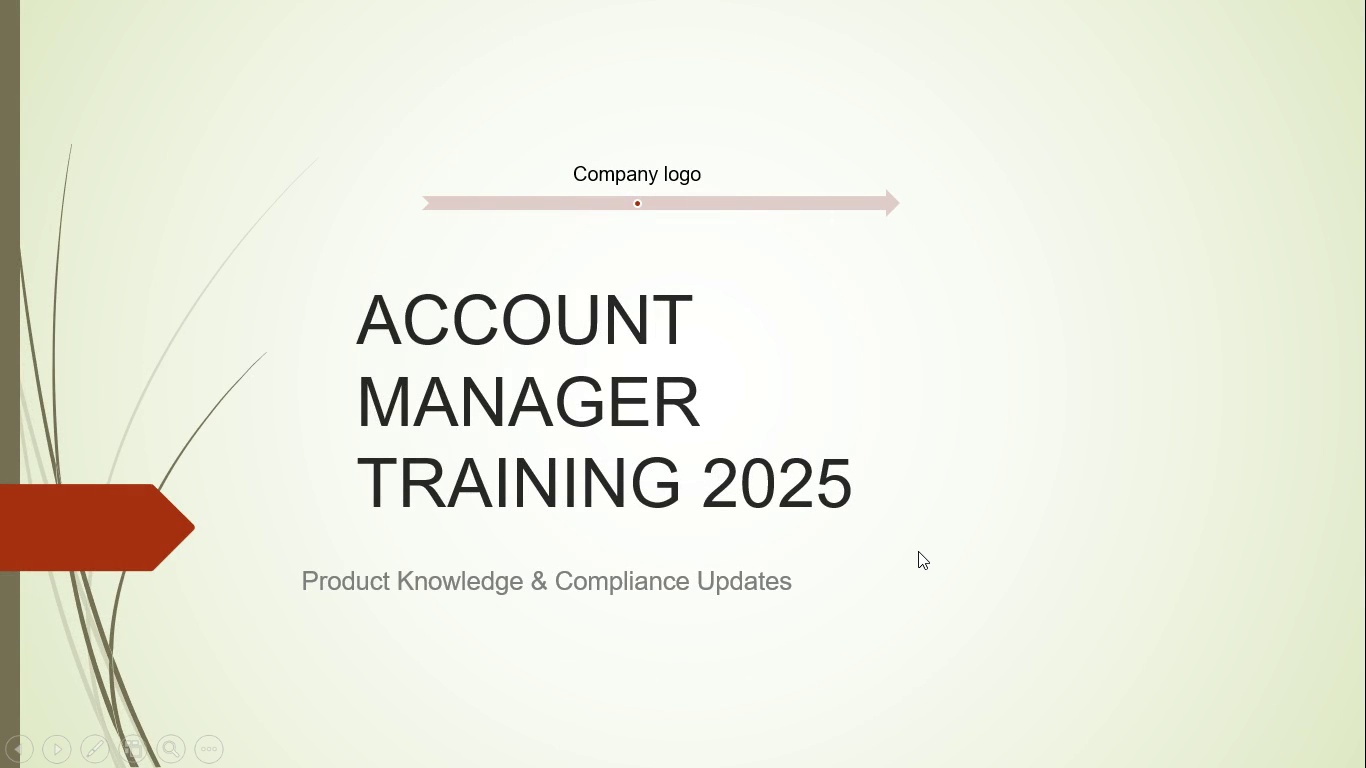 
wait(11.28)
 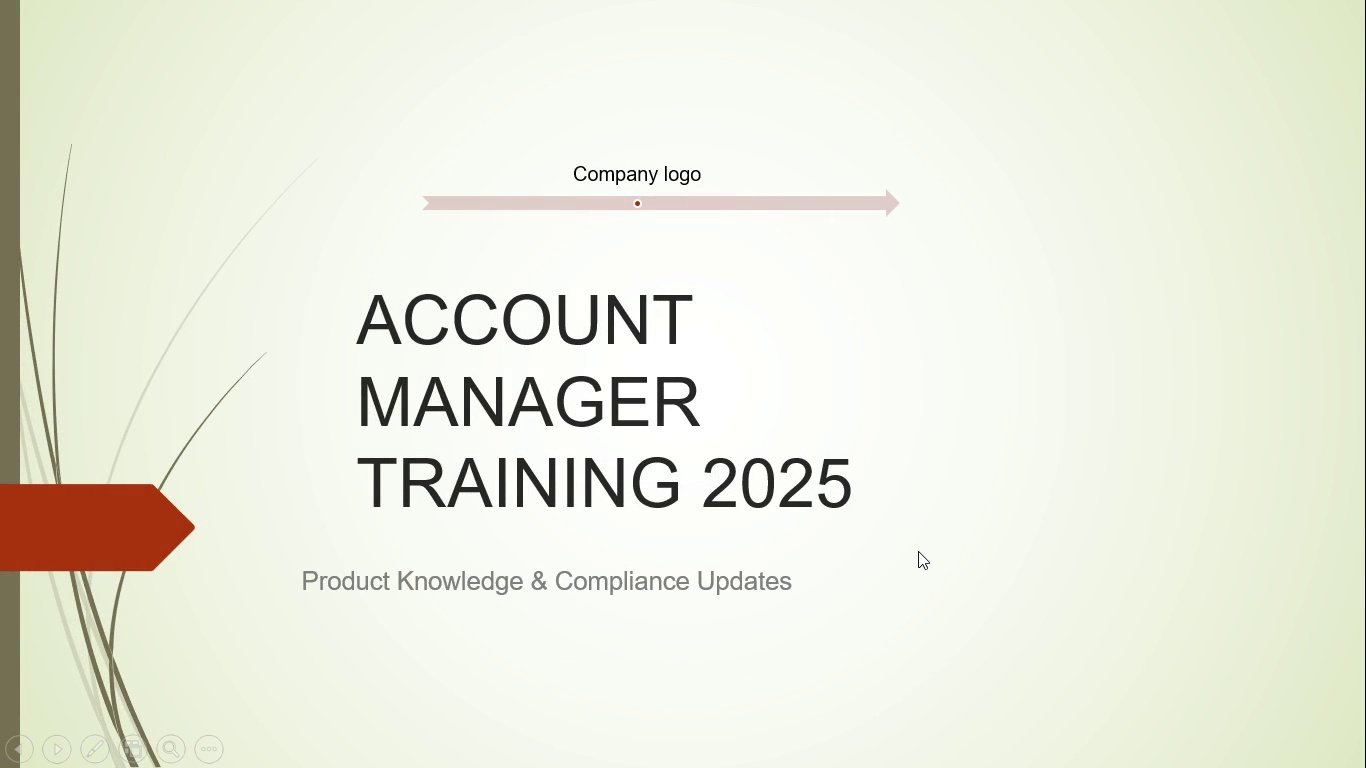 
left_click([207, 753])
 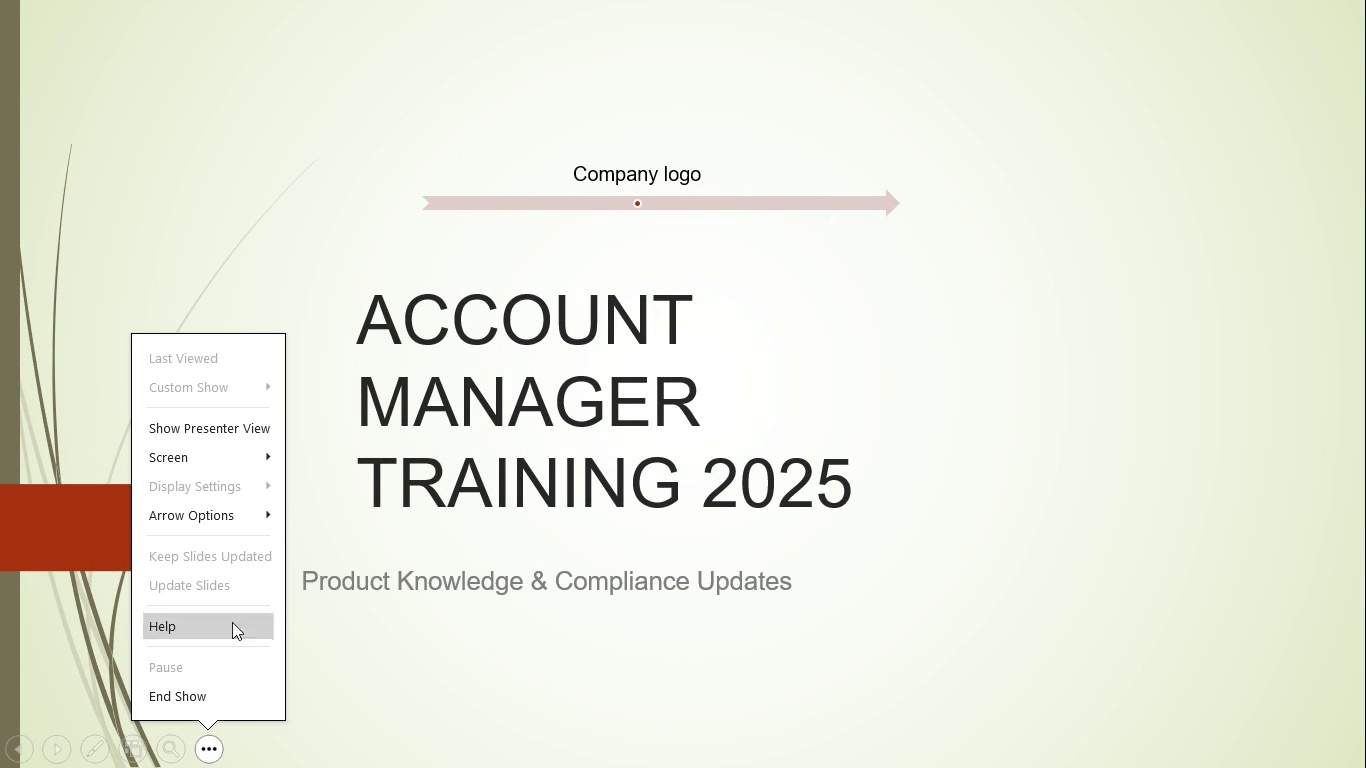 
left_click([264, 517])
 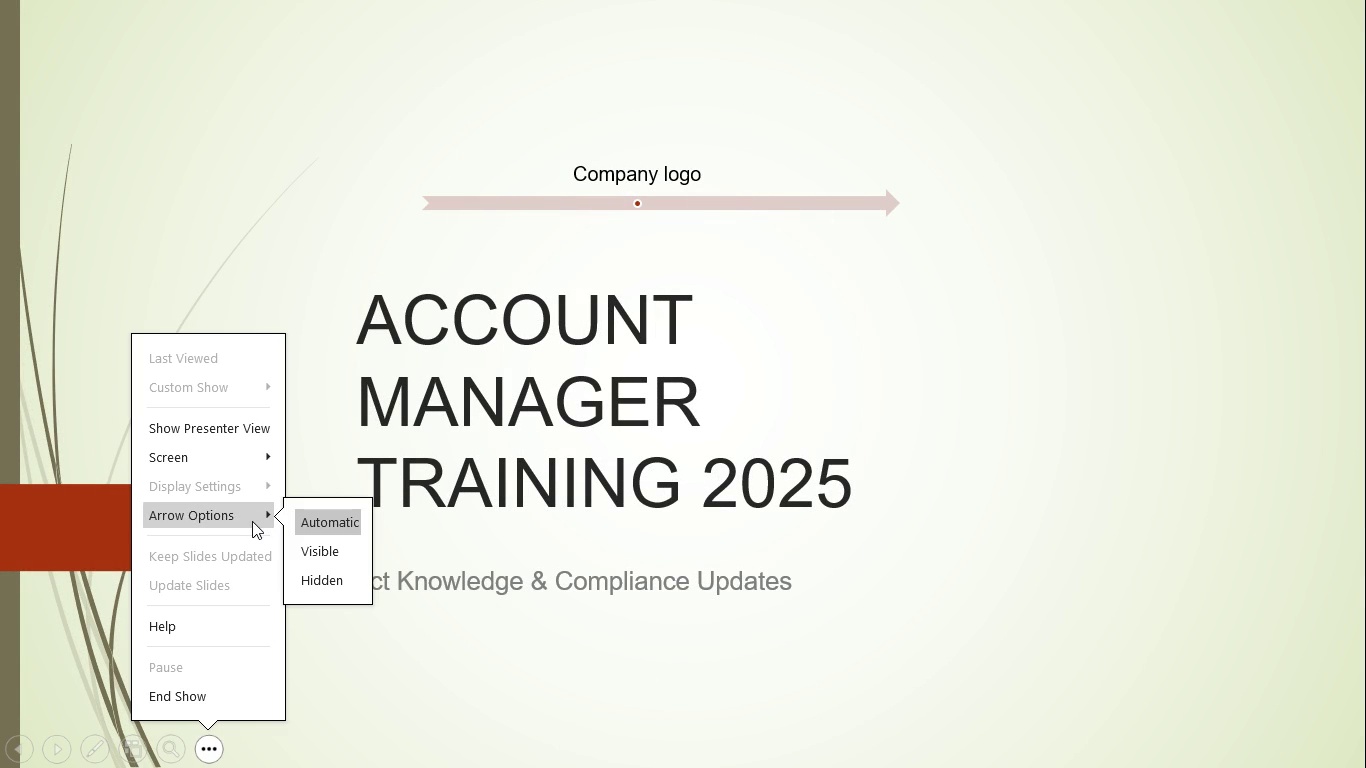 
left_click([302, 553])
 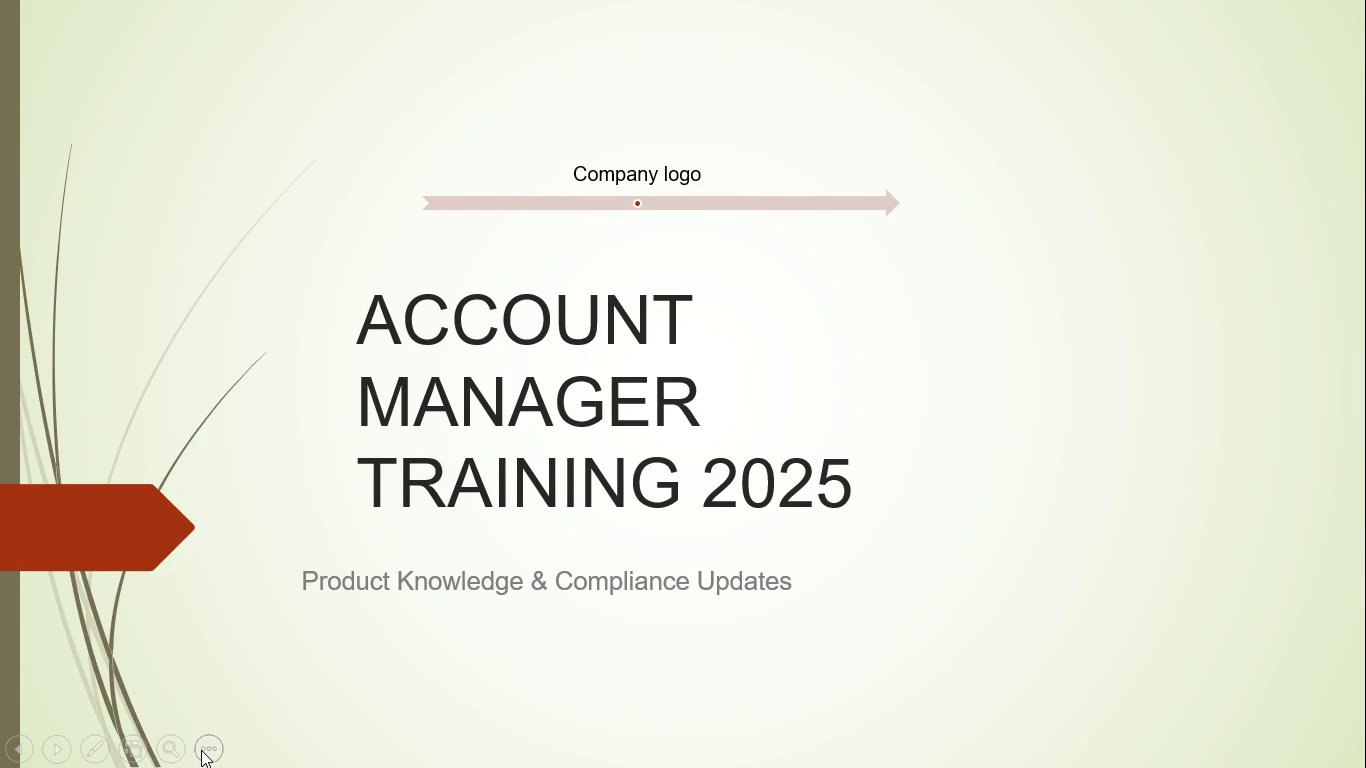 
left_click([201, 750])
 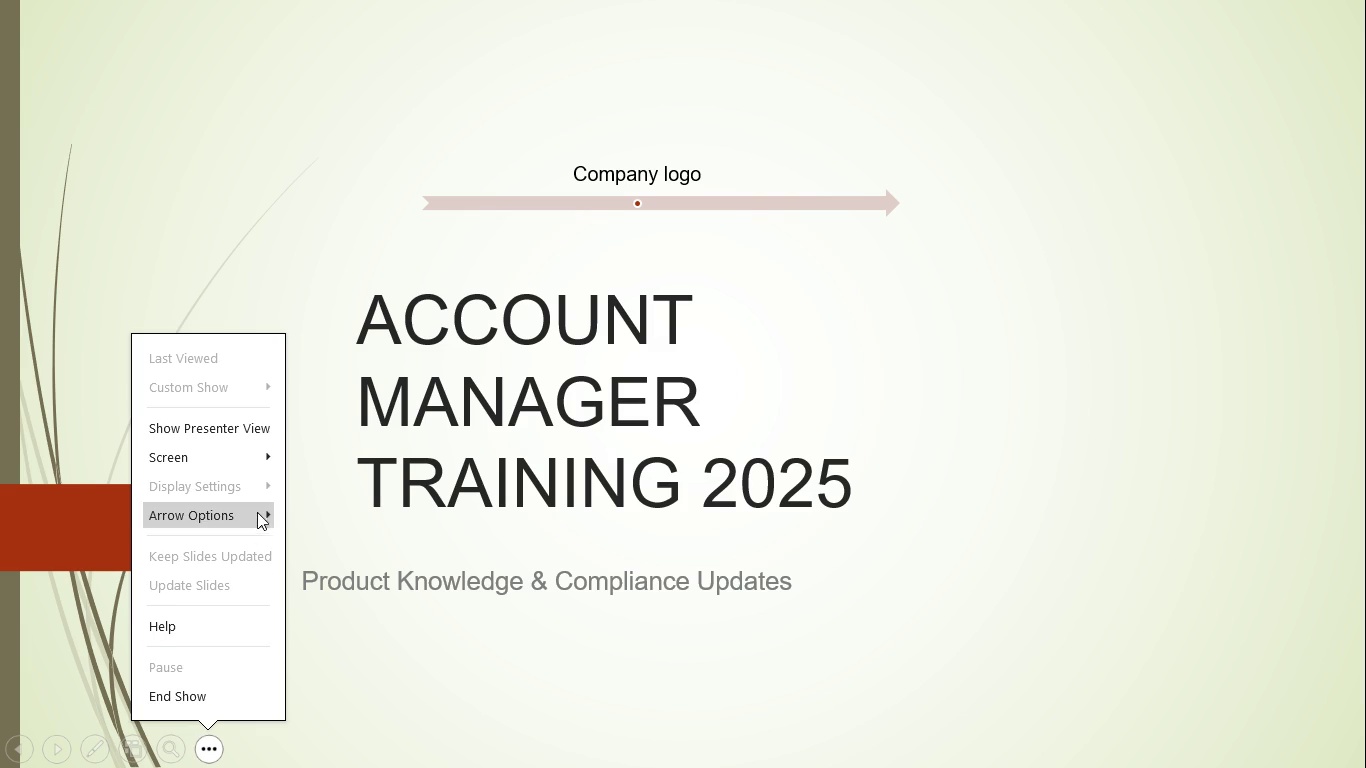 
left_click([257, 510])
 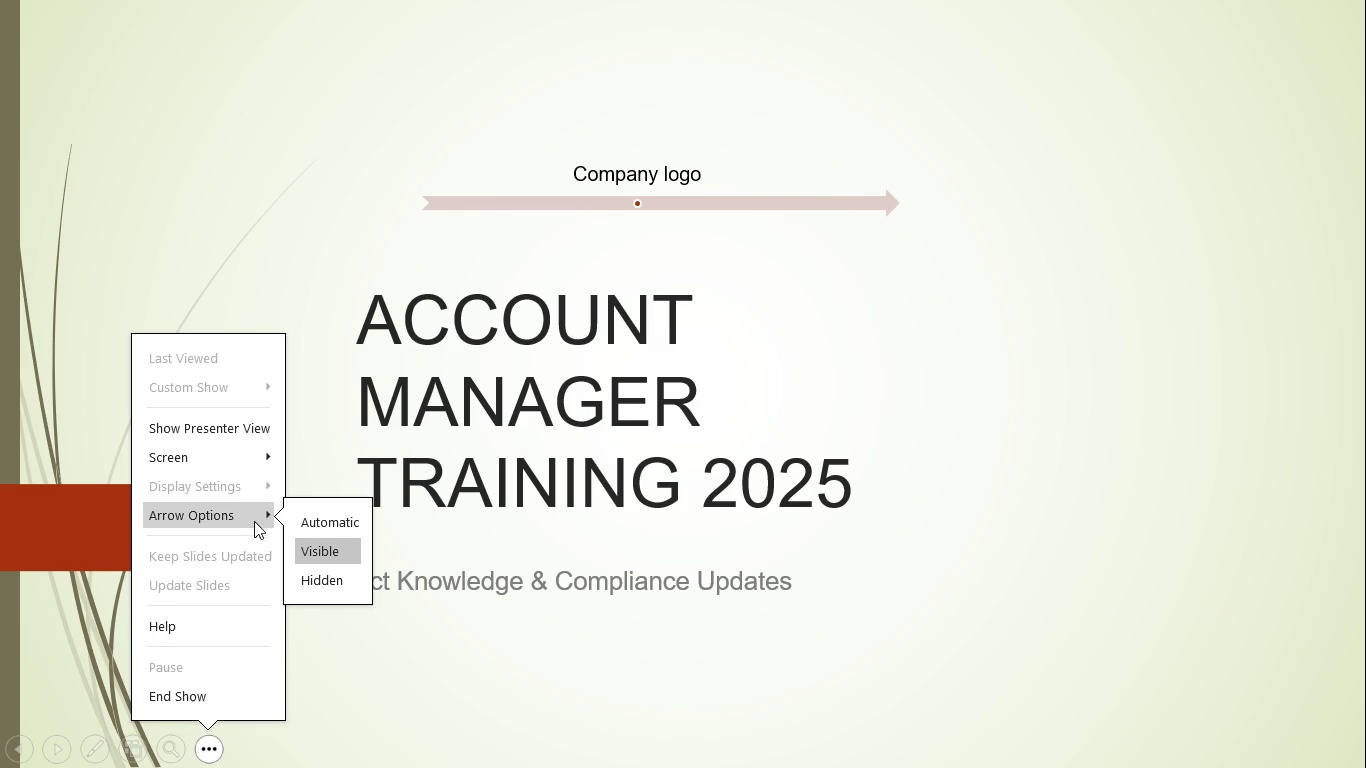 
left_click([325, 523])
 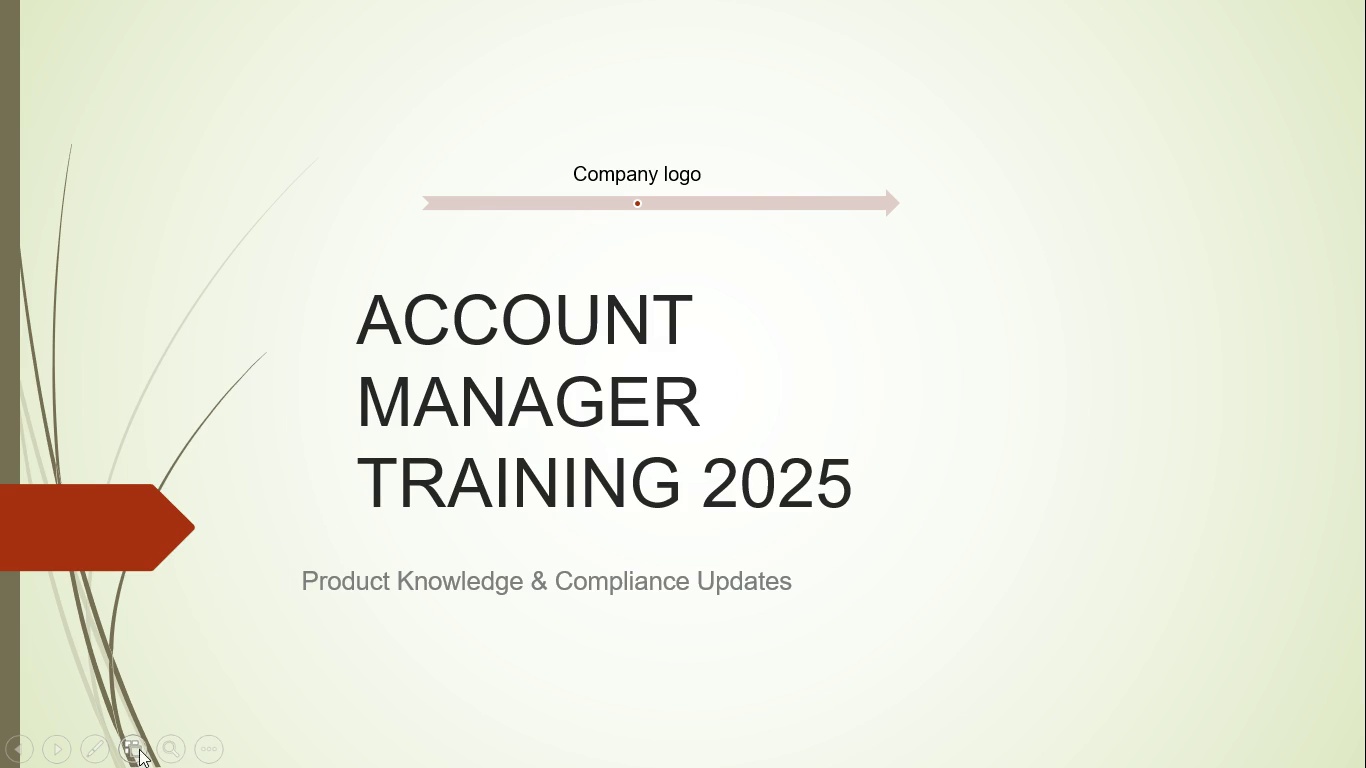 
left_click([139, 749])
 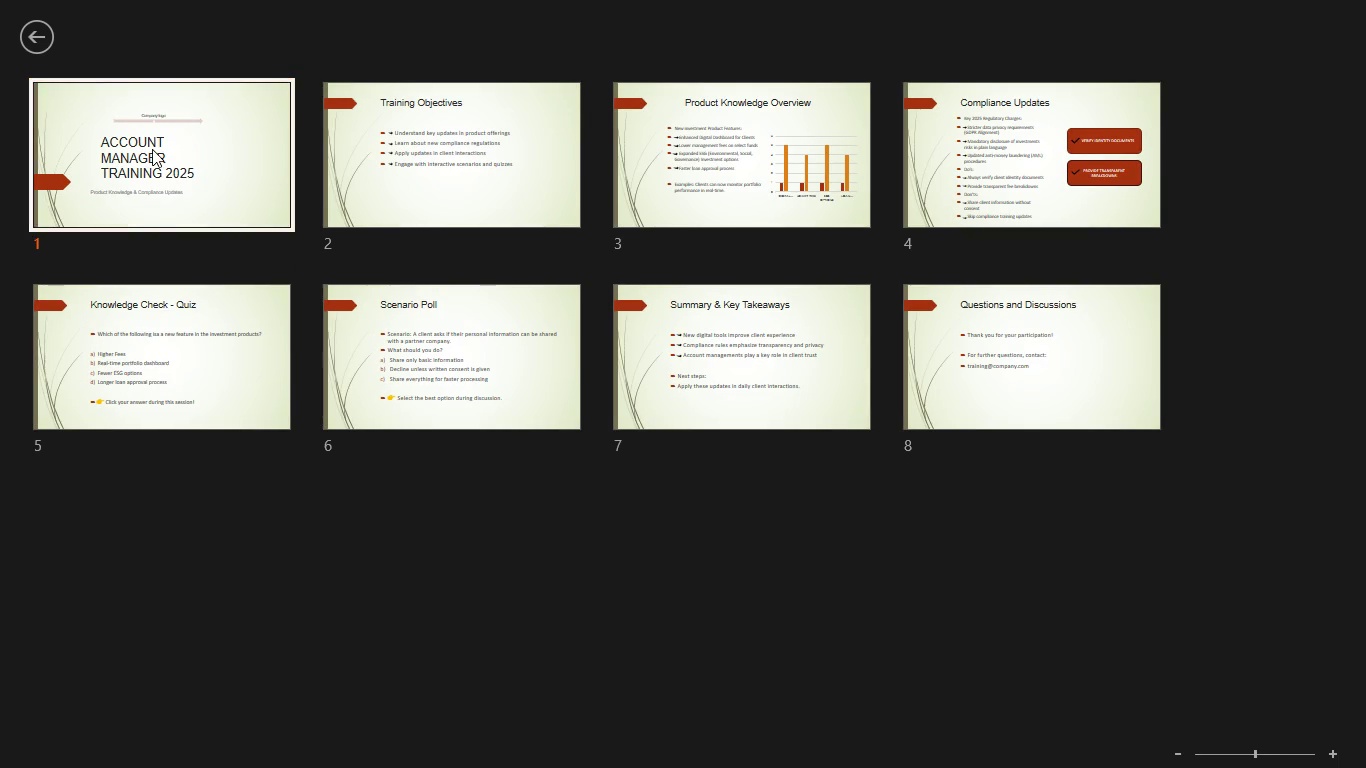 
left_click([152, 149])
 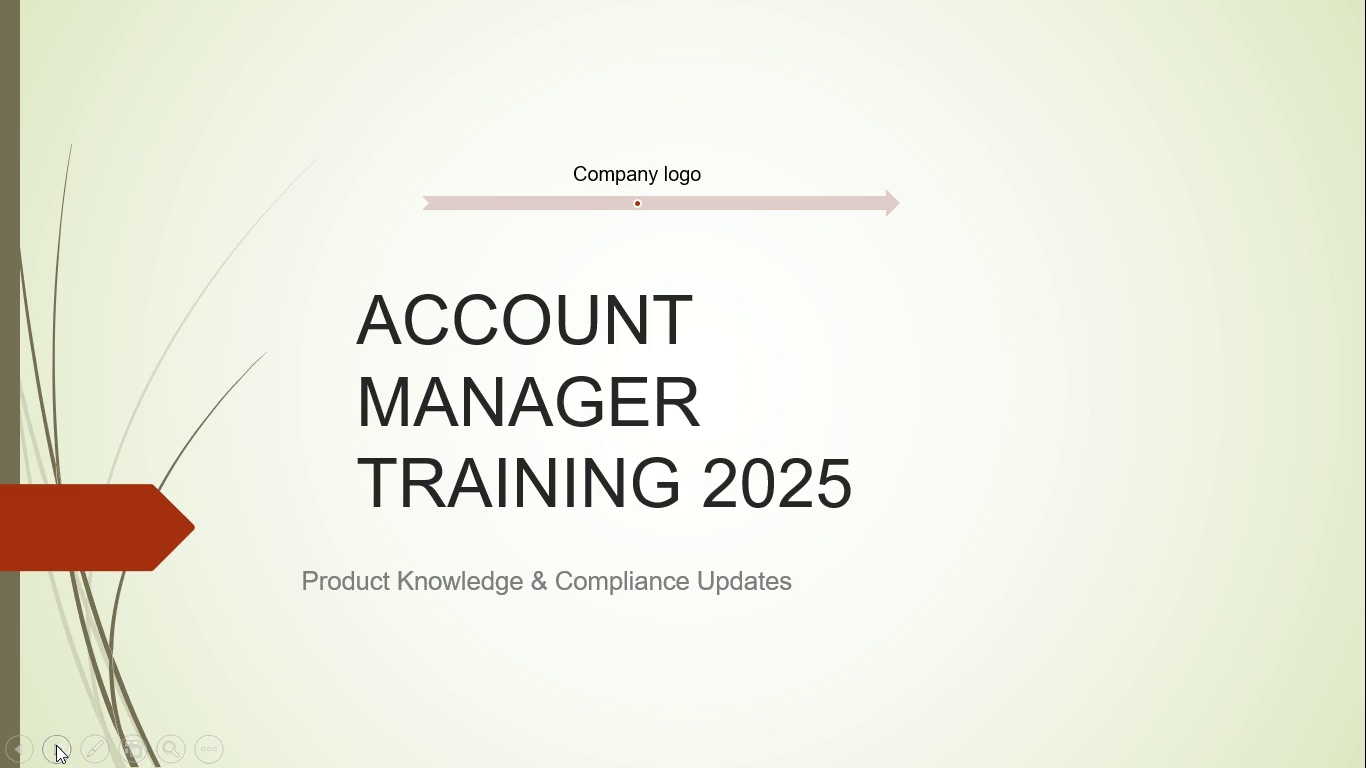 
left_click([56, 745])
 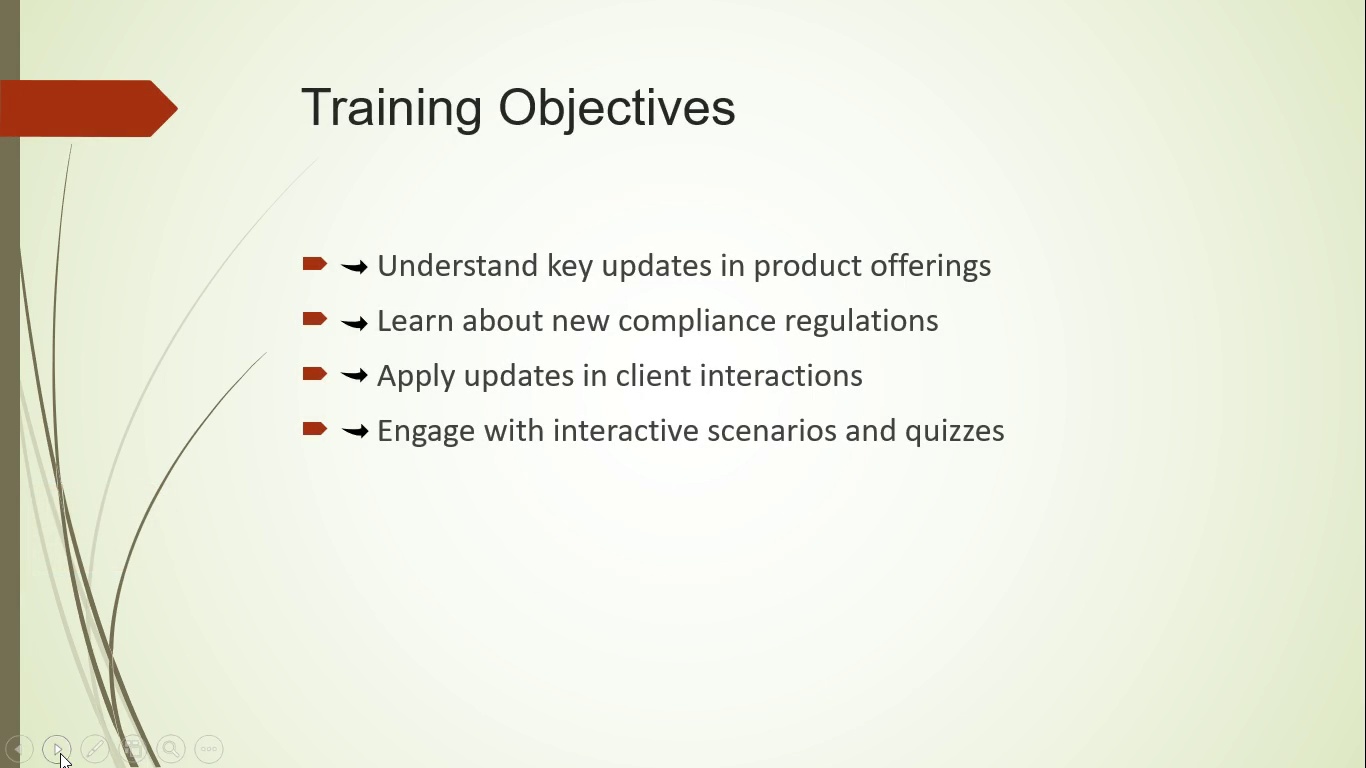 
left_click([63, 754])
 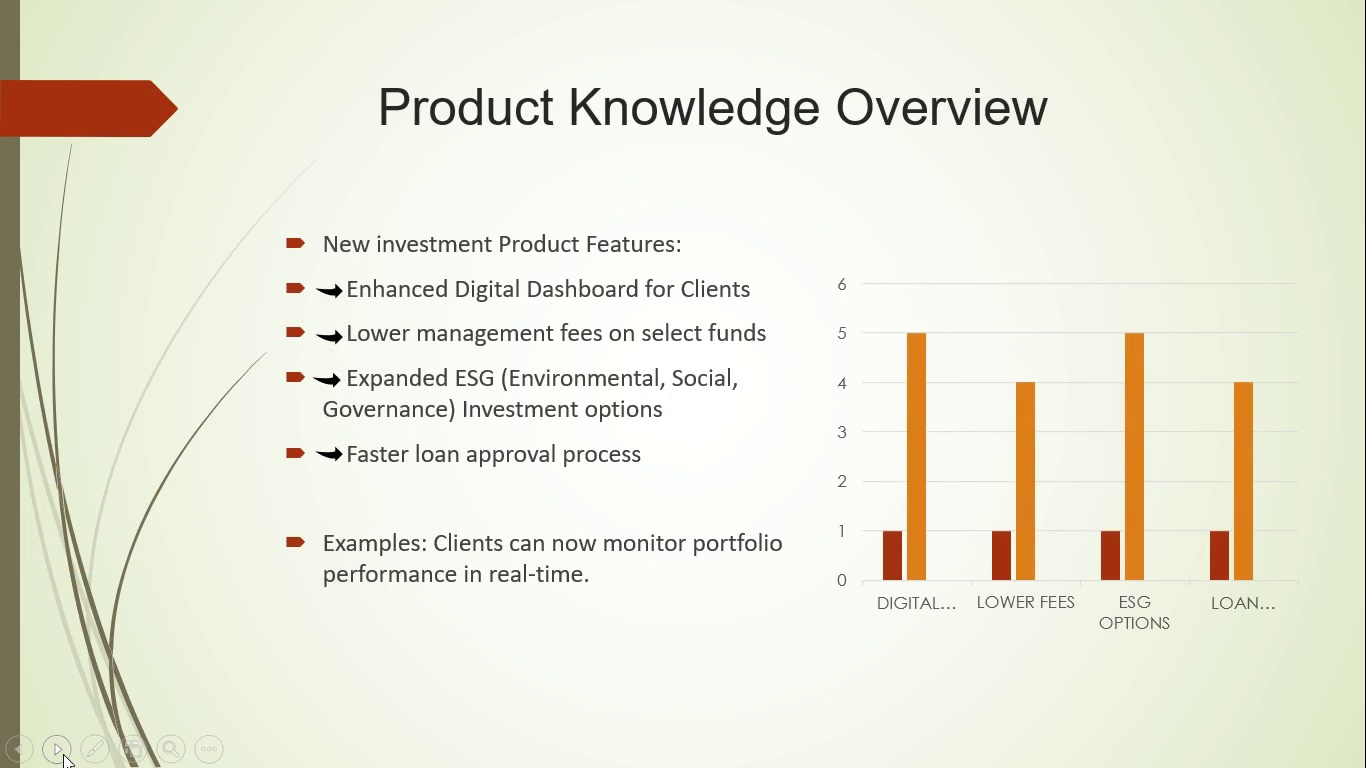 
left_click([63, 754])
 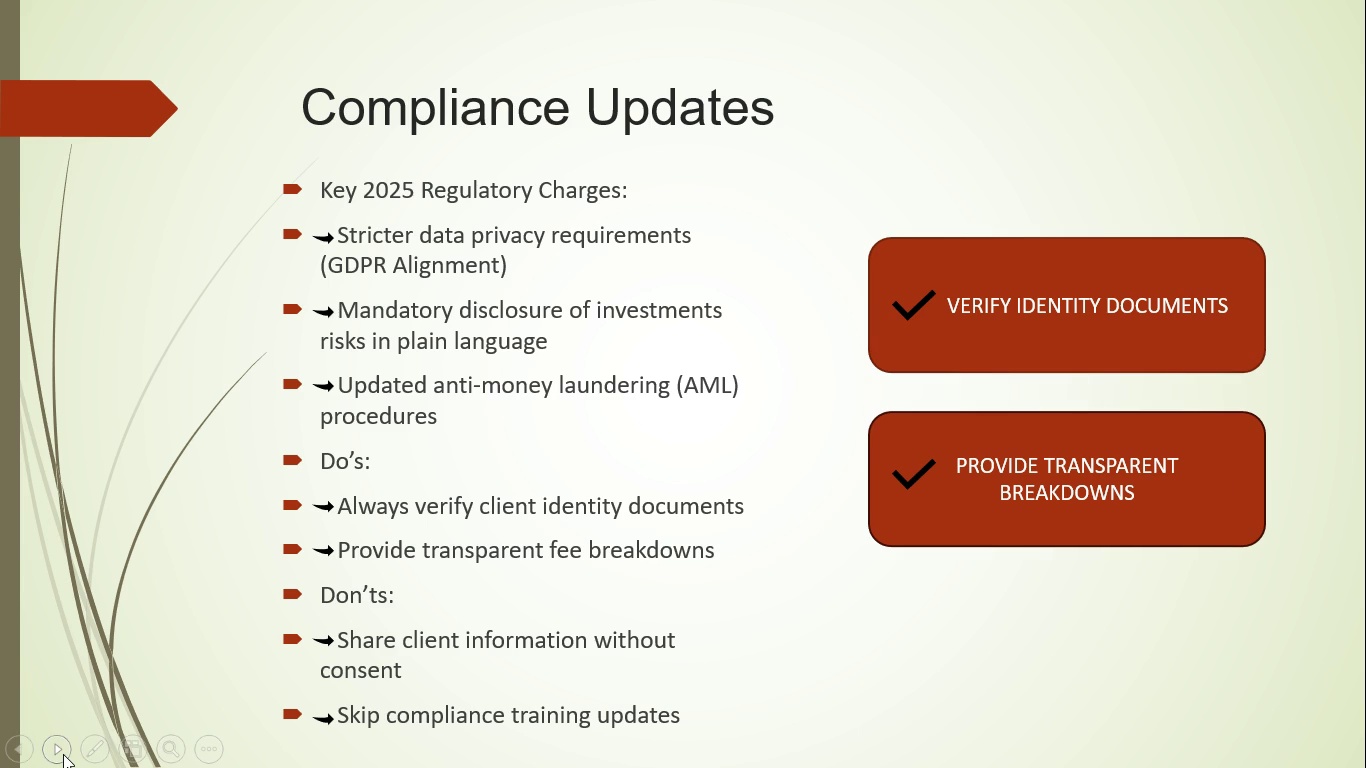 
left_click([63, 754])
 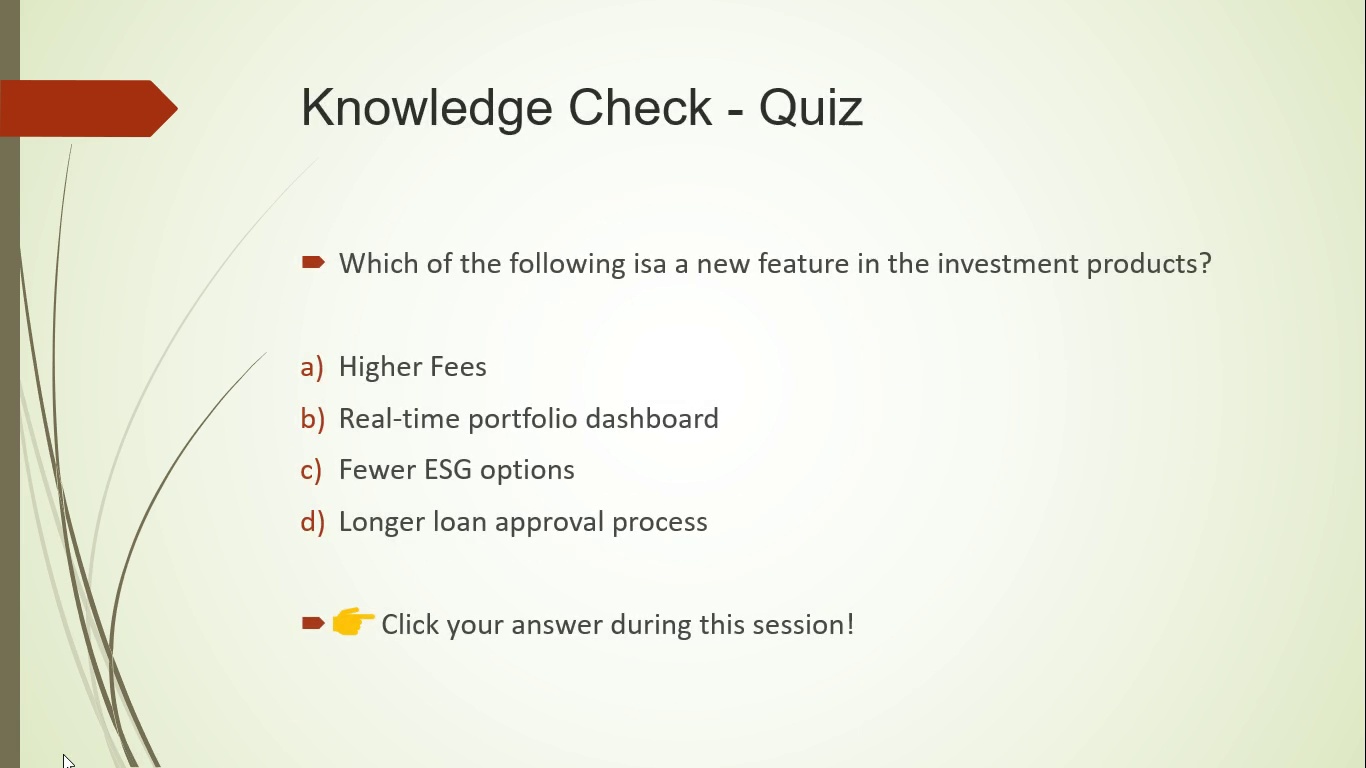 
left_click([63, 754])
 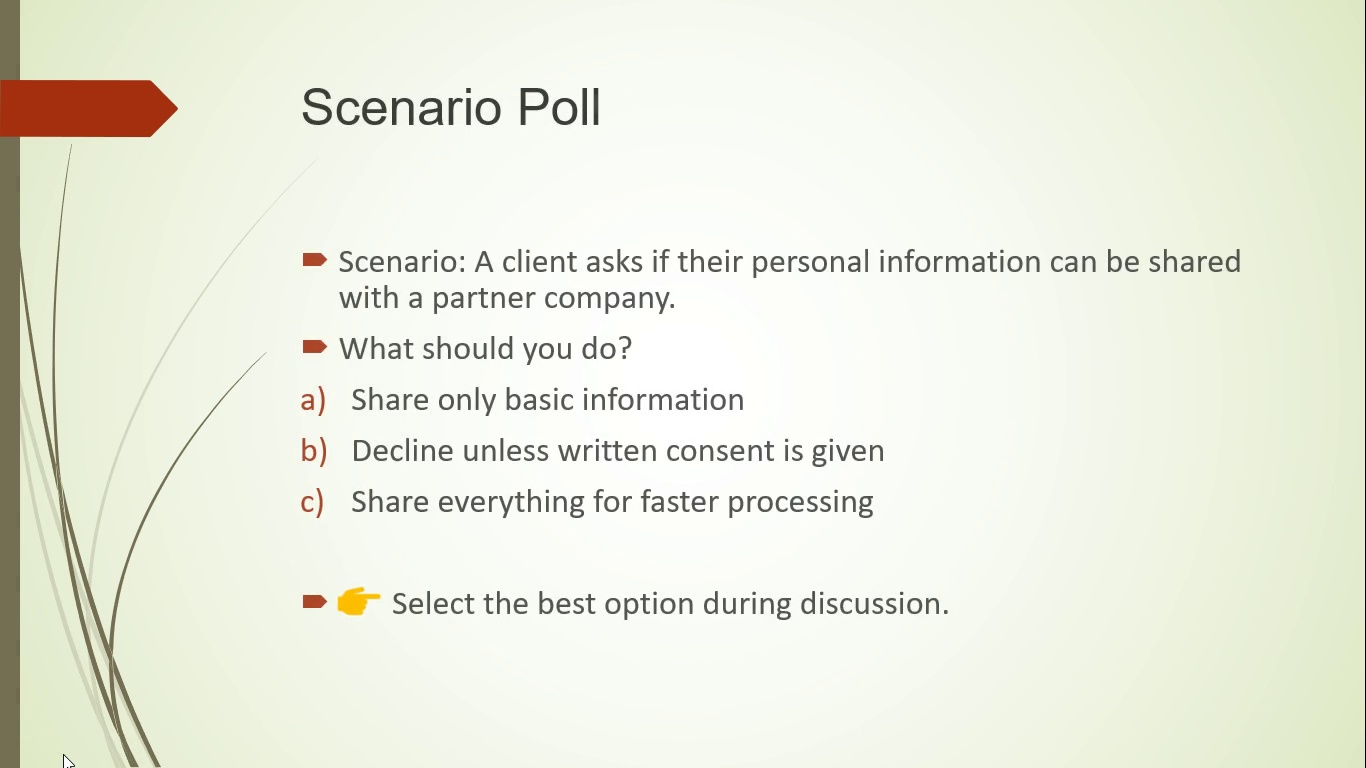 
left_click([63, 754])
 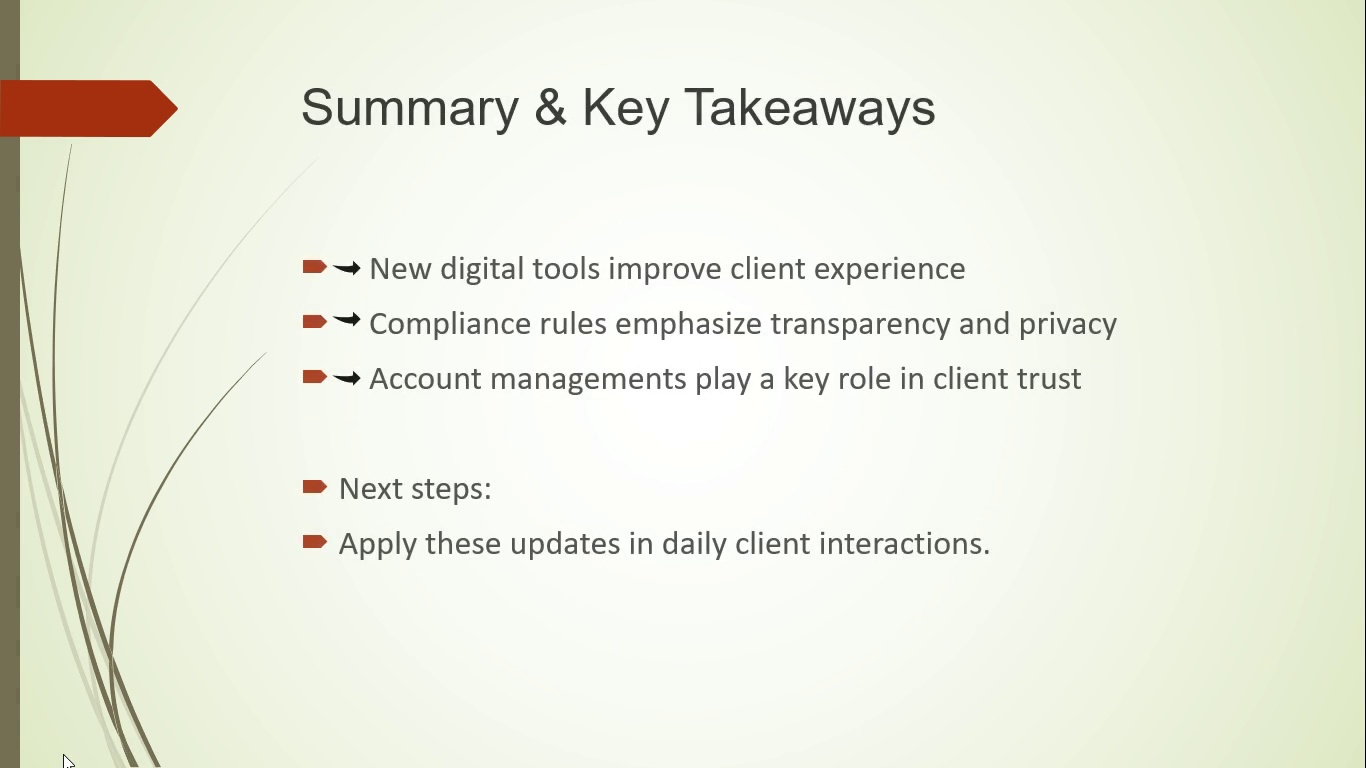 
left_click([63, 754])
 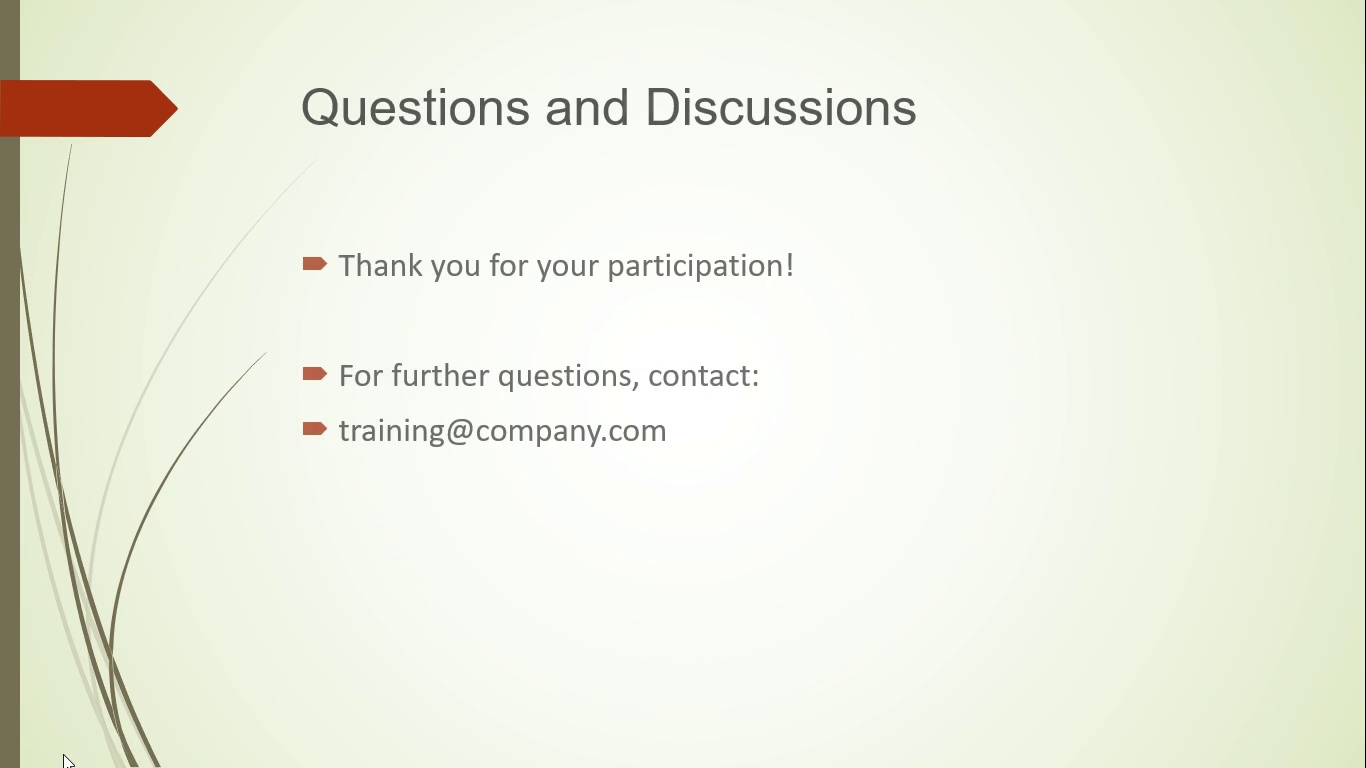 
left_click([63, 754])
 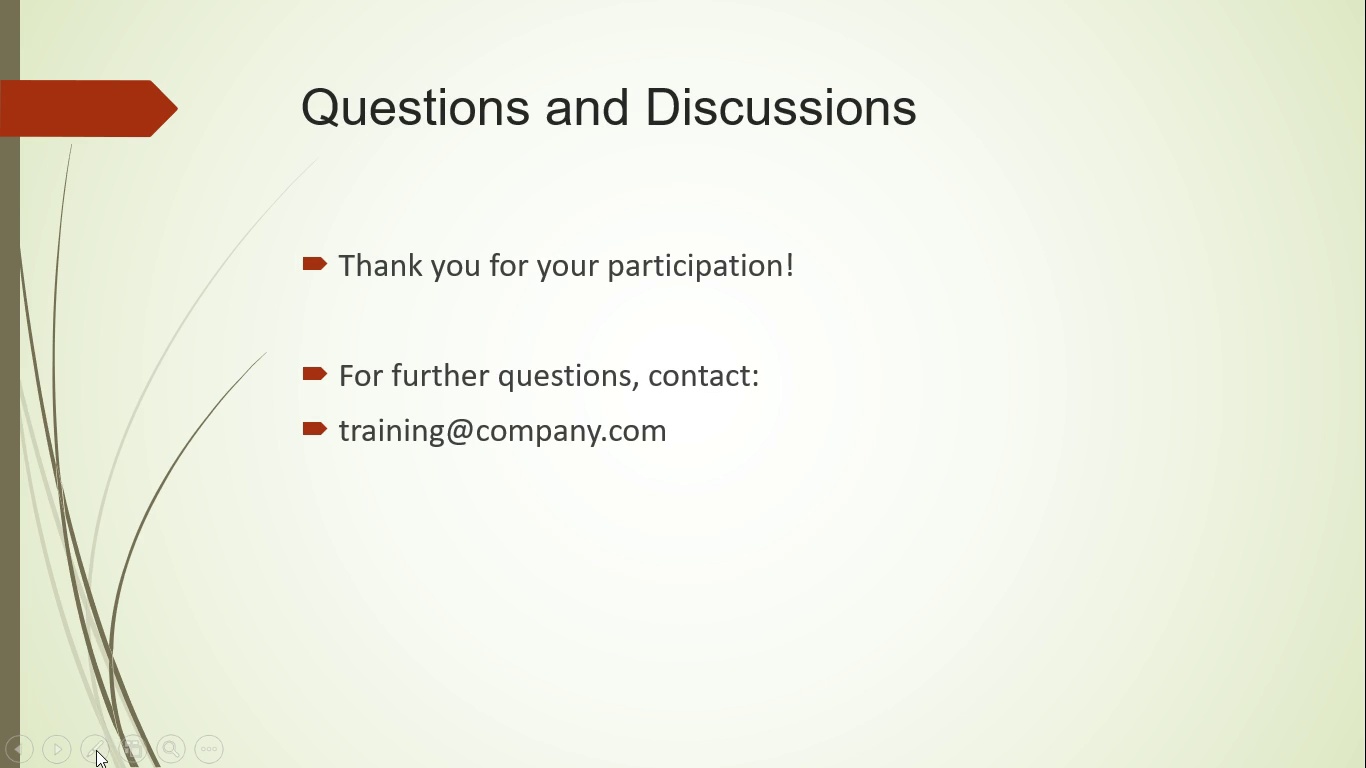 
left_click([96, 750])
 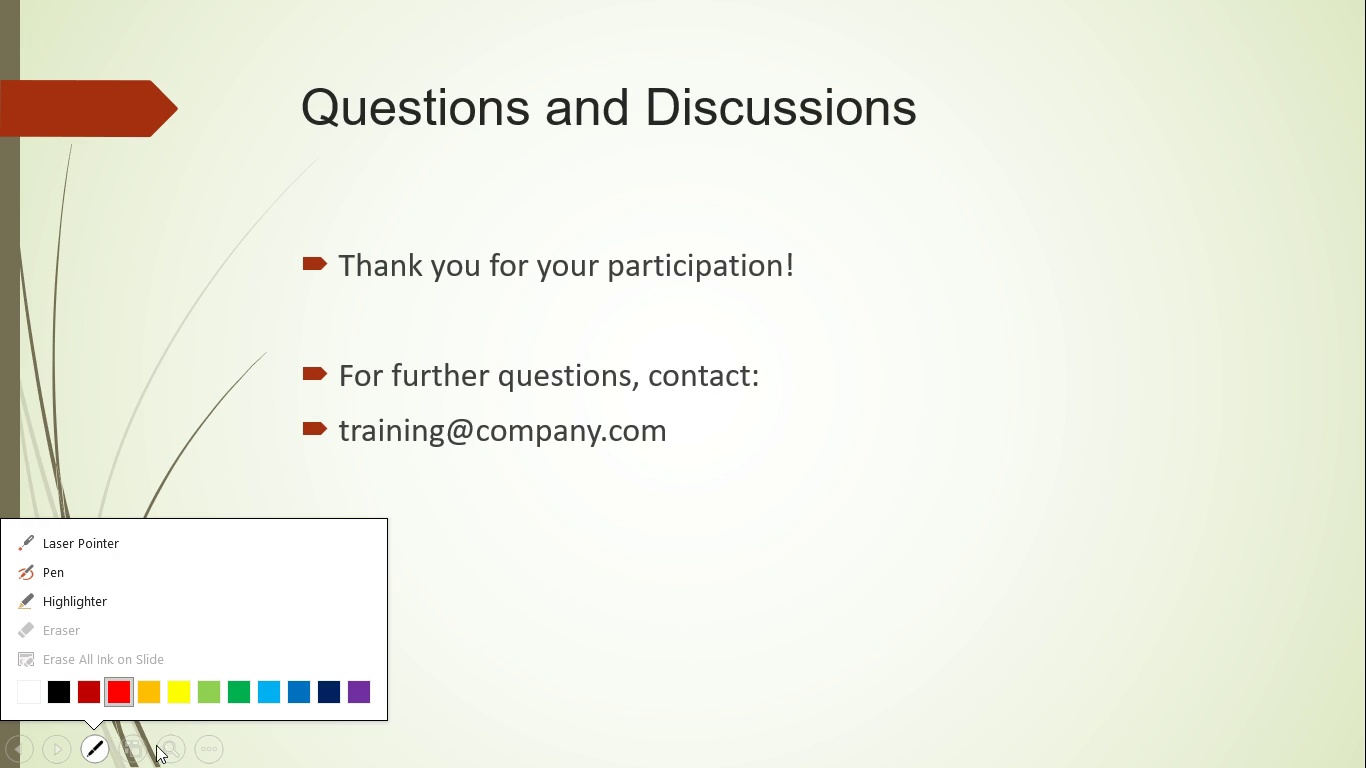 
left_click([223, 752])
 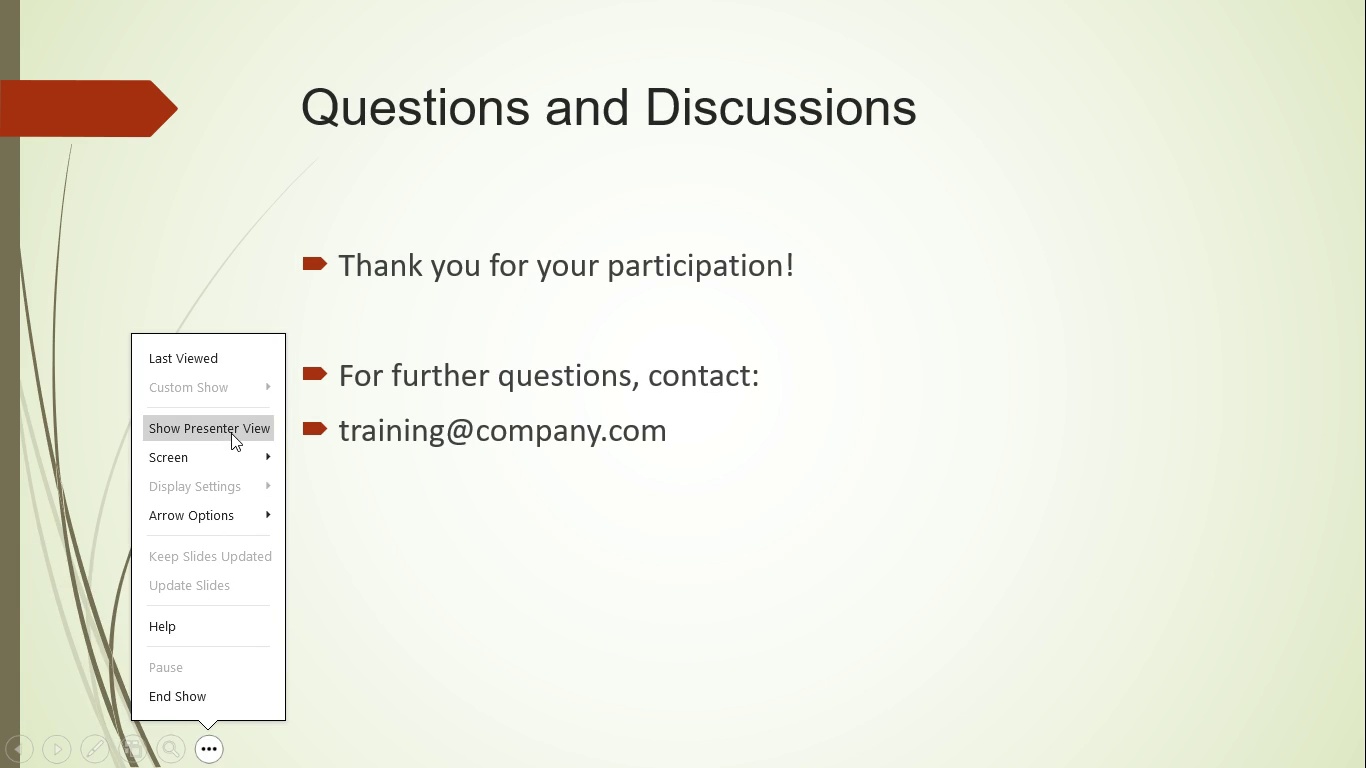 
left_click([231, 431])
 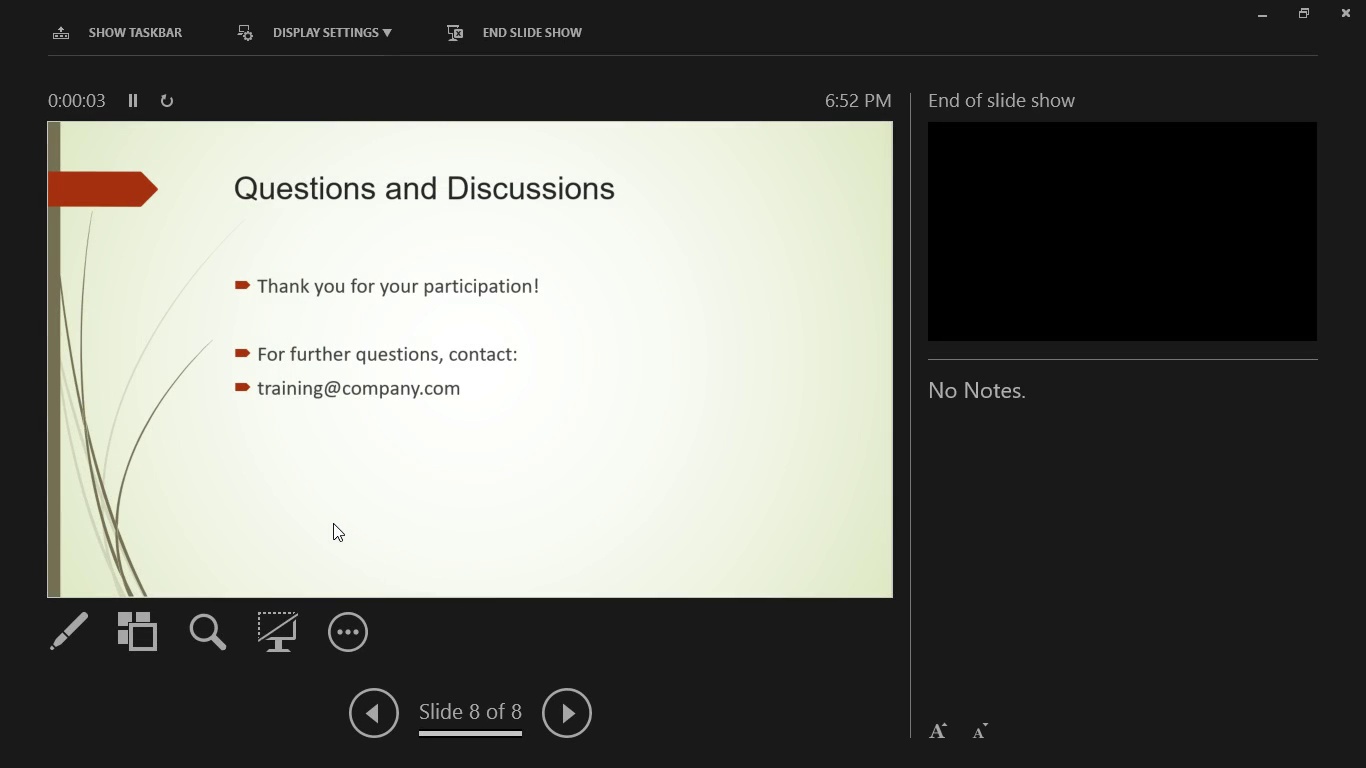 
left_click([361, 715])
 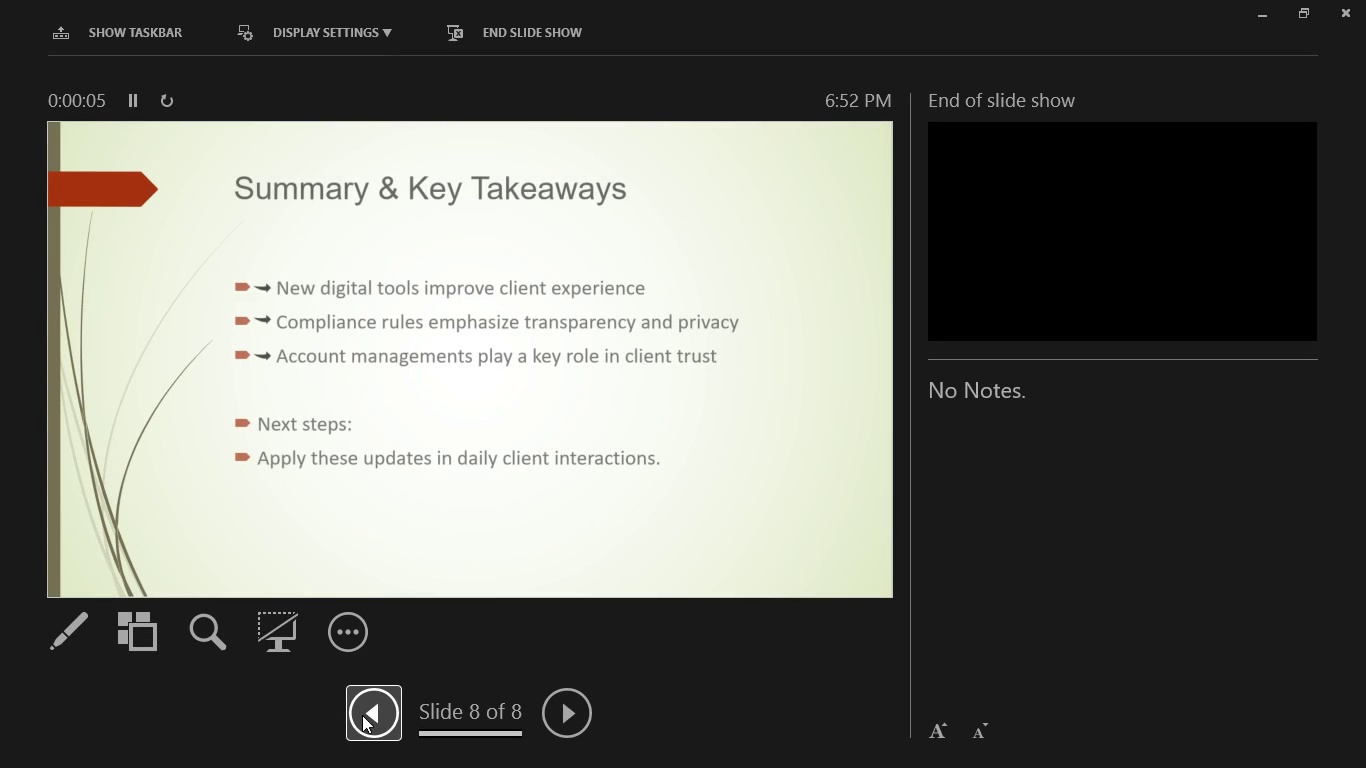 
left_click([362, 715])
 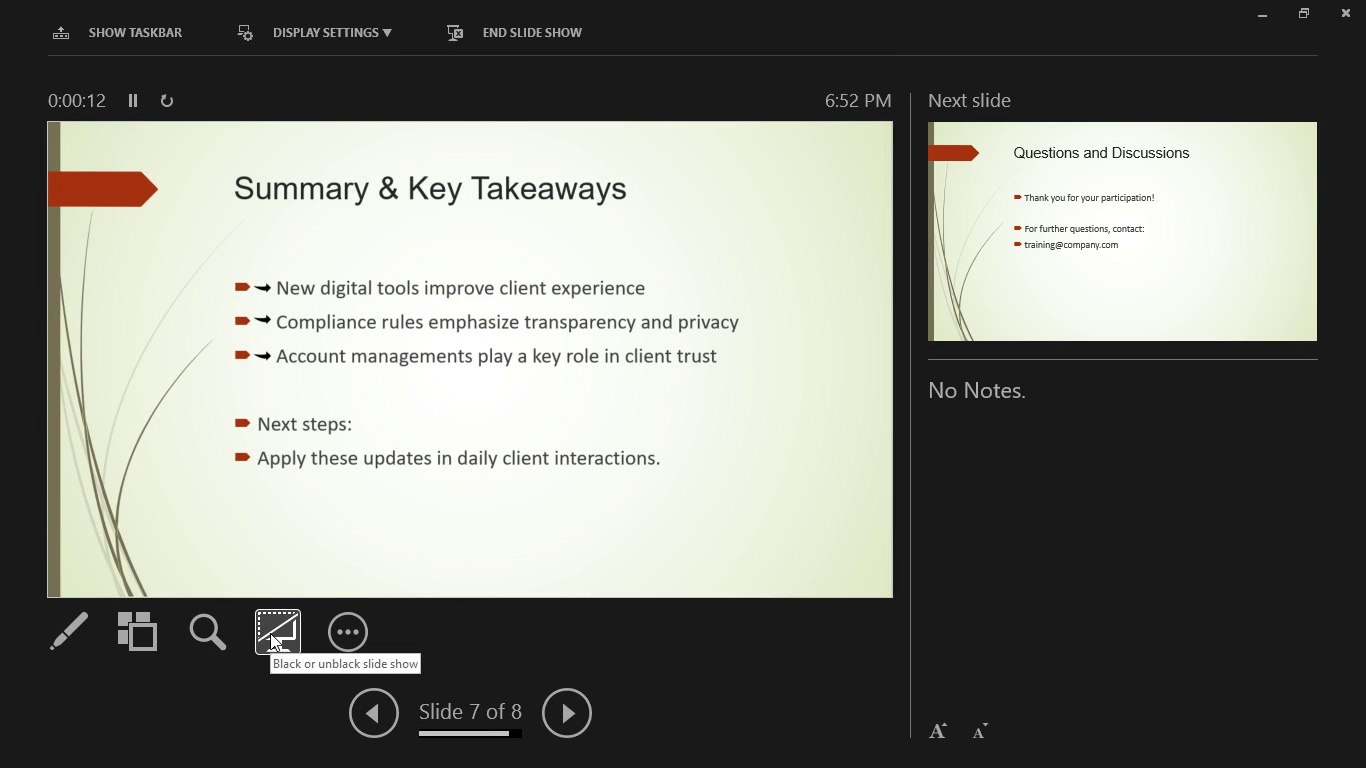 
wait(6.9)
 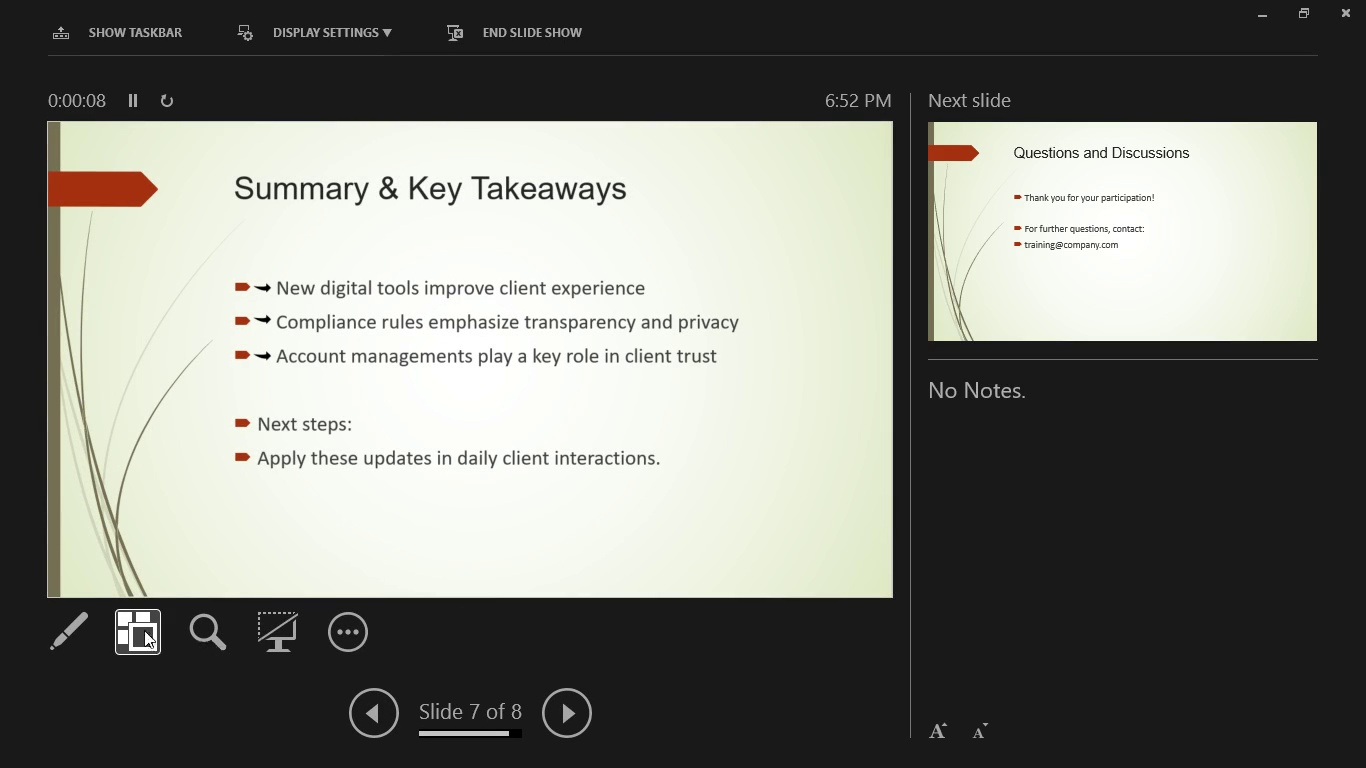 
left_click([273, 633])
 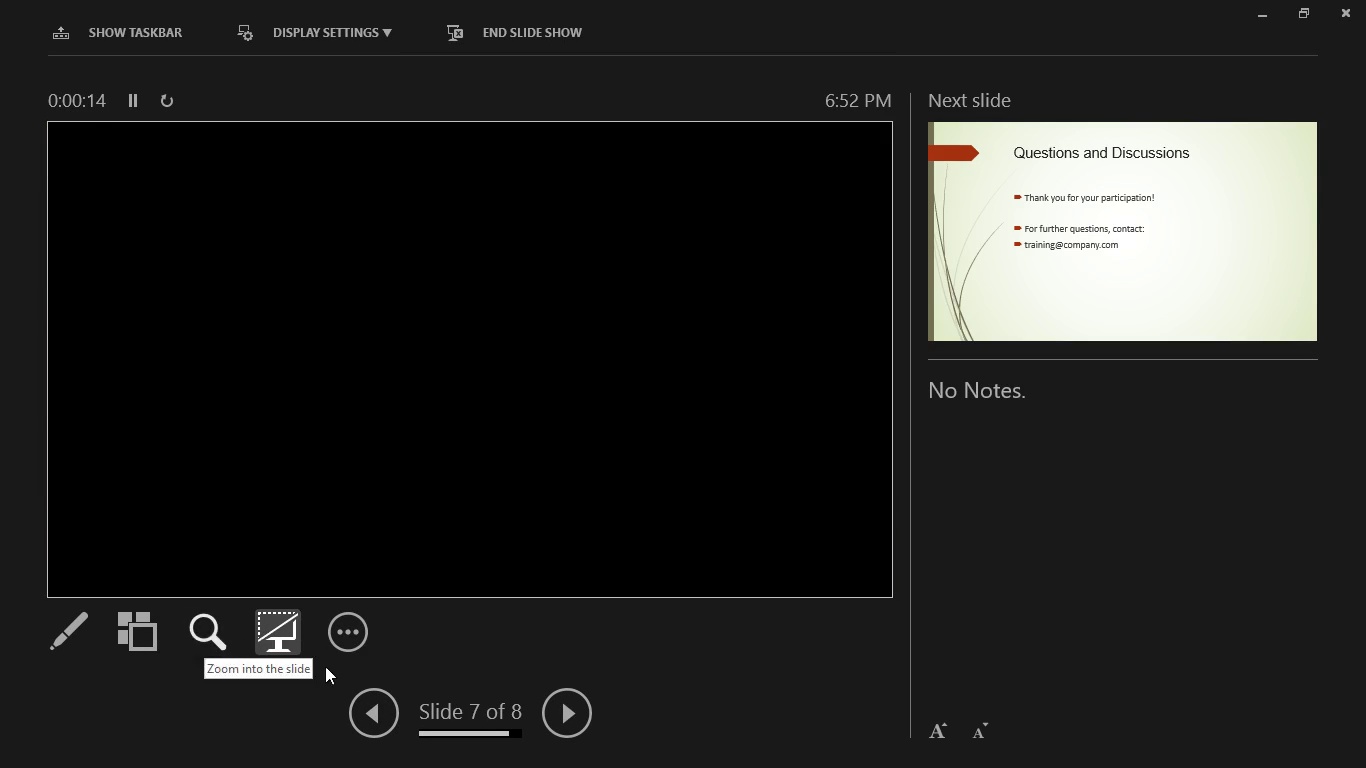 
left_click([356, 702])
 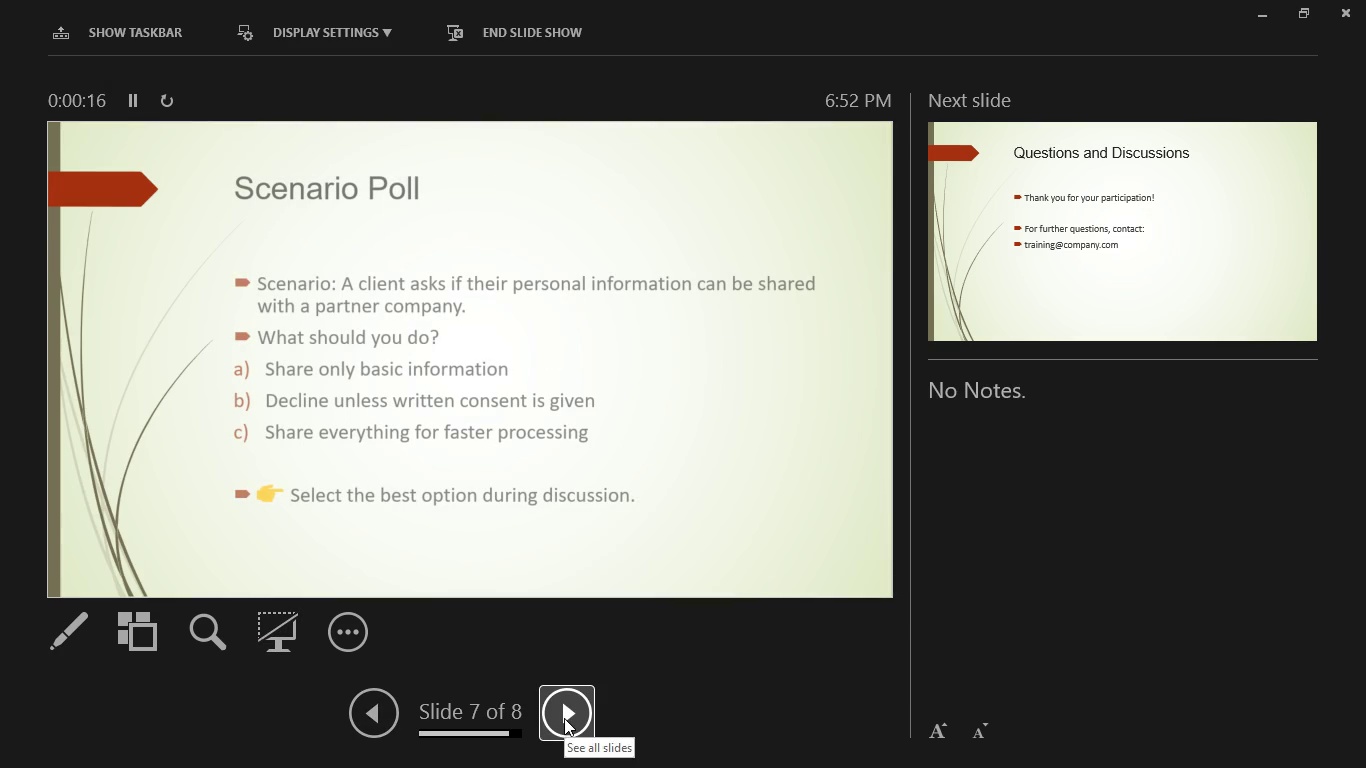 
left_click([564, 718])
 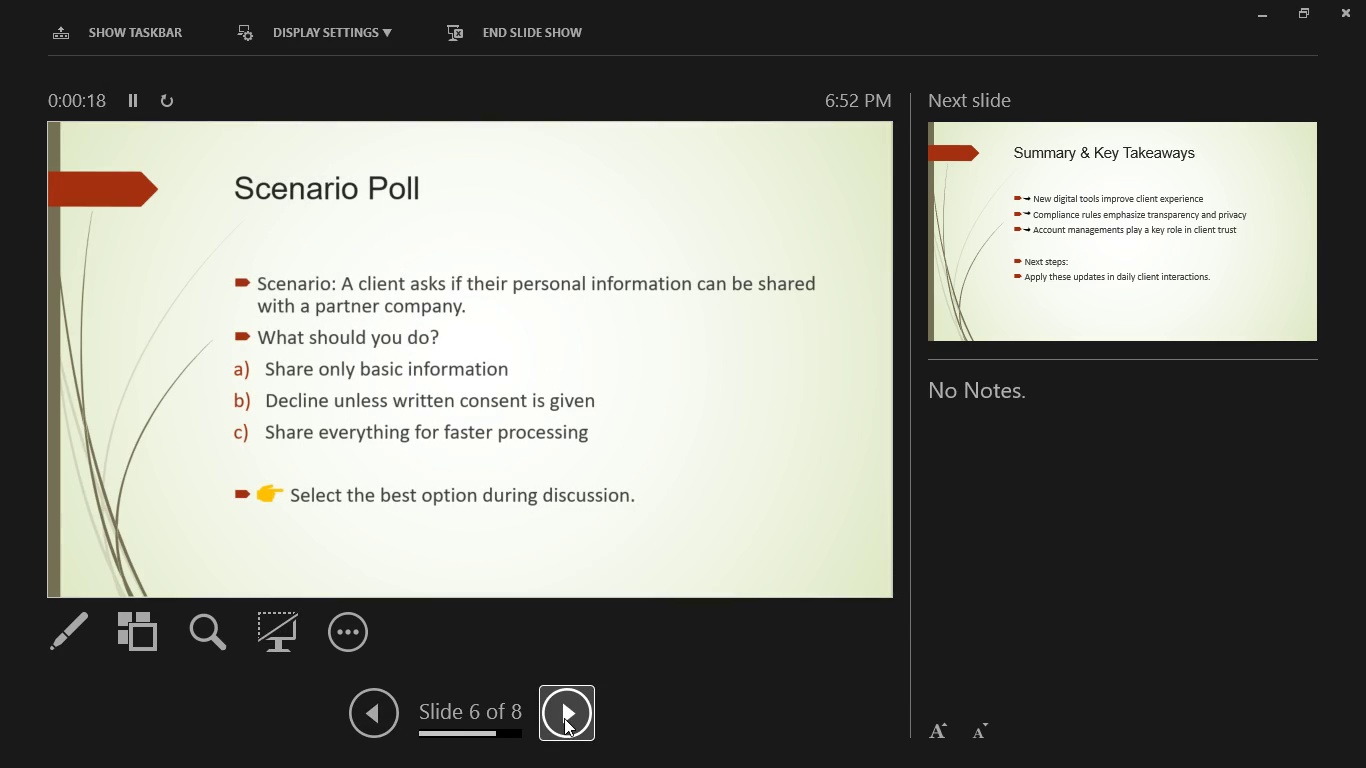 
left_click([564, 718])
 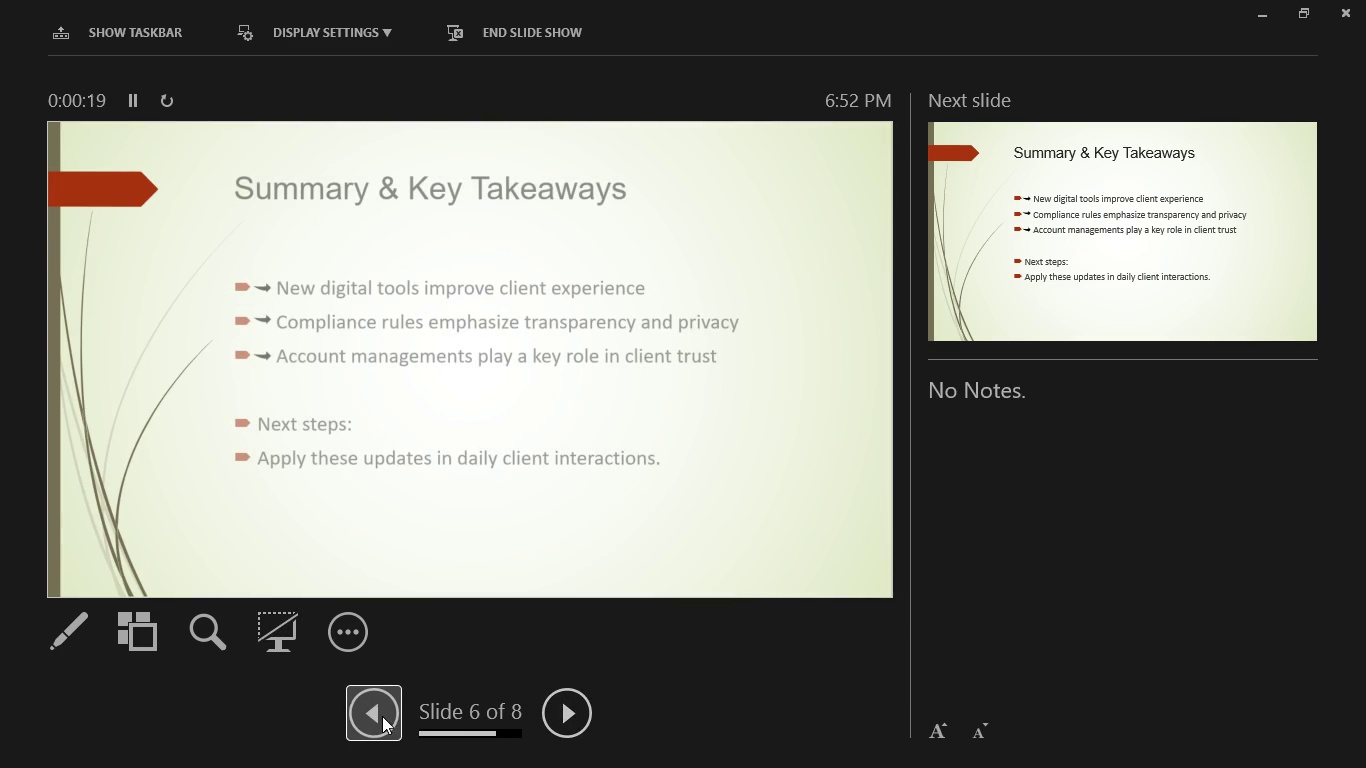 
left_click([381, 716])
 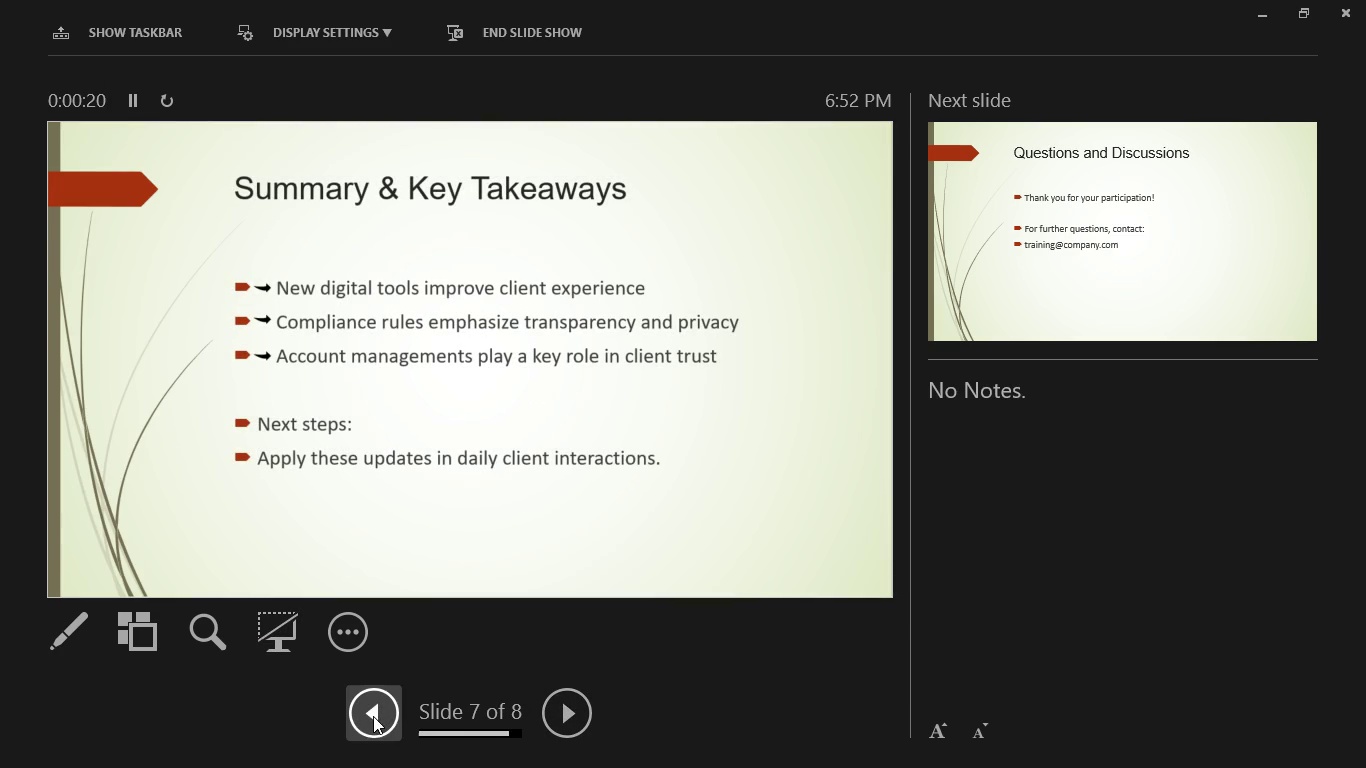 
left_click([373, 716])
 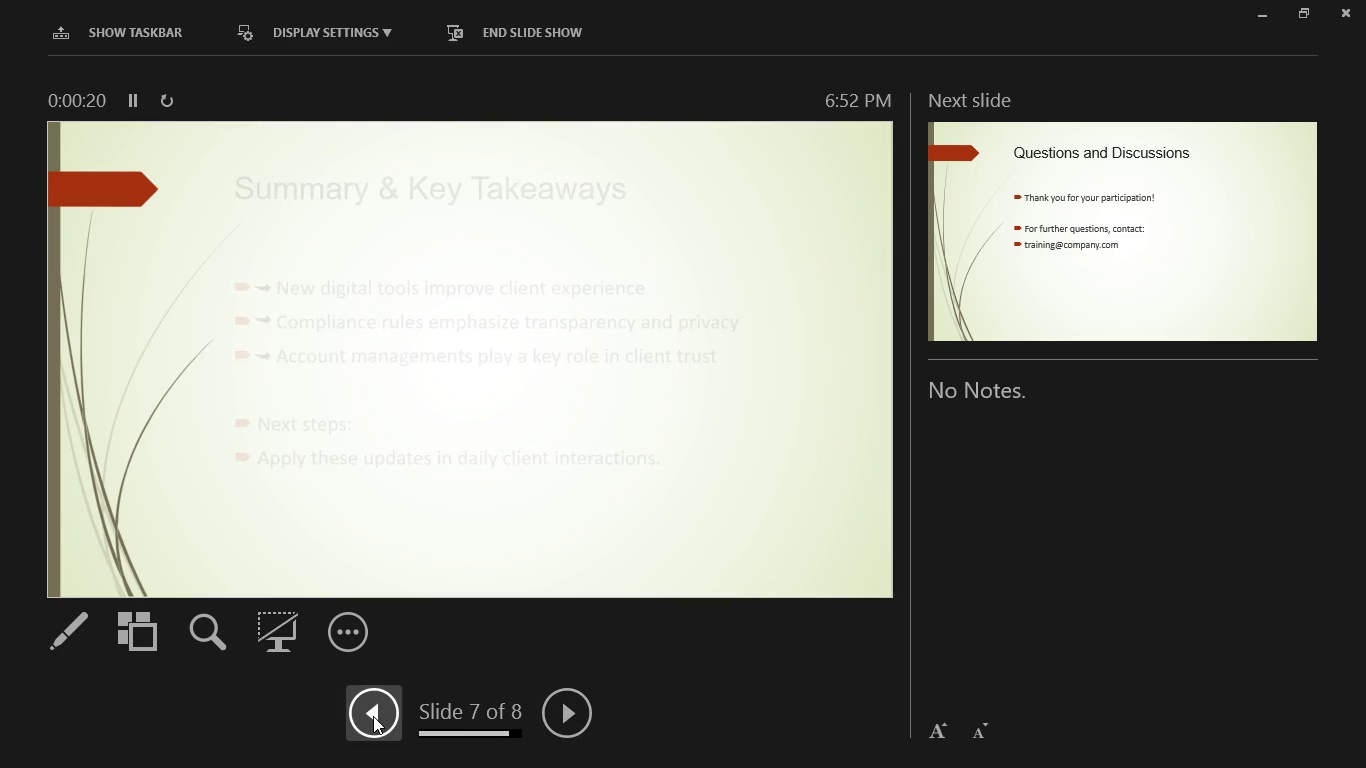 
left_click([373, 716])